 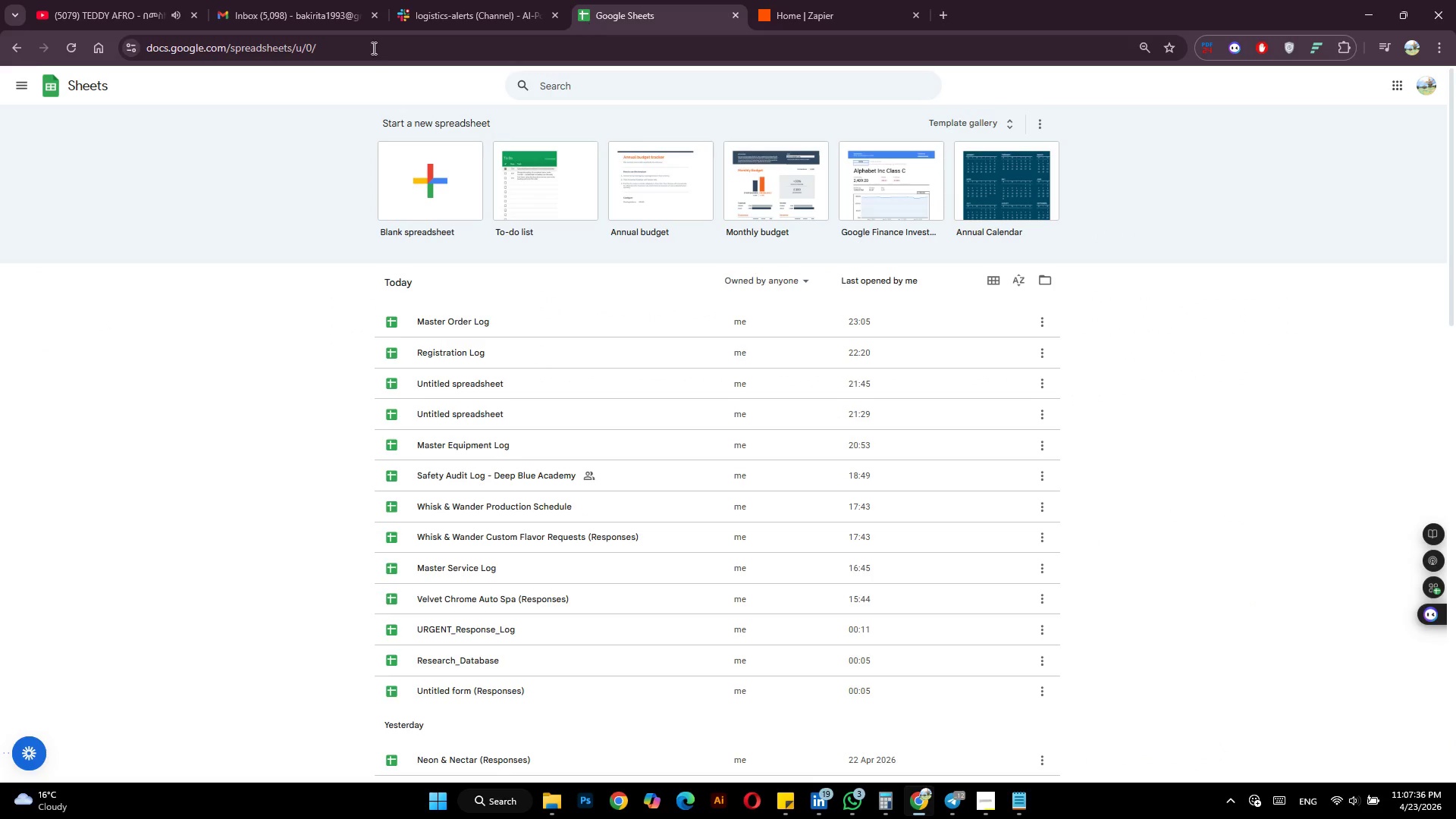 
left_click([426, 180])
 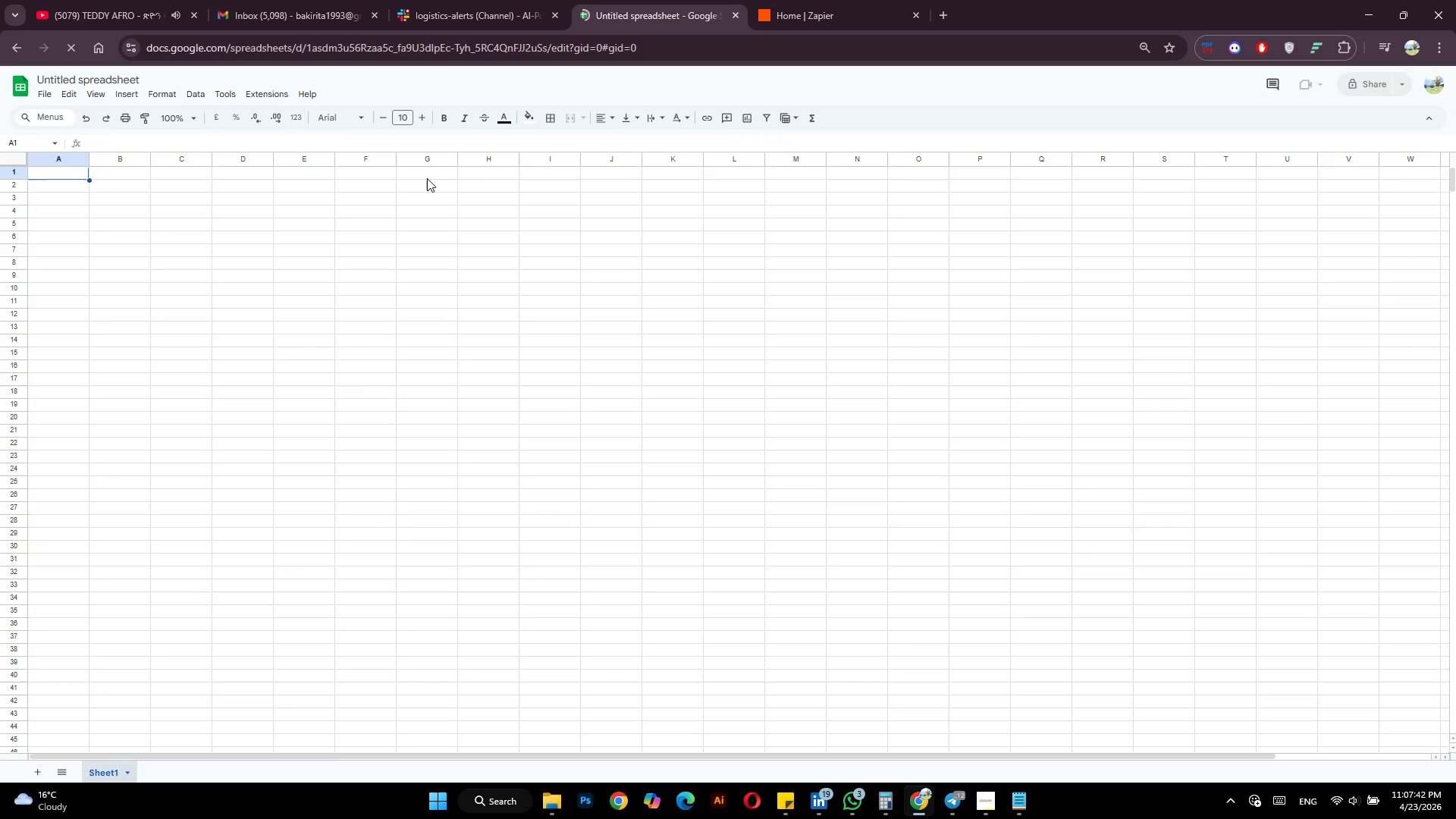 
wait(5.97)
 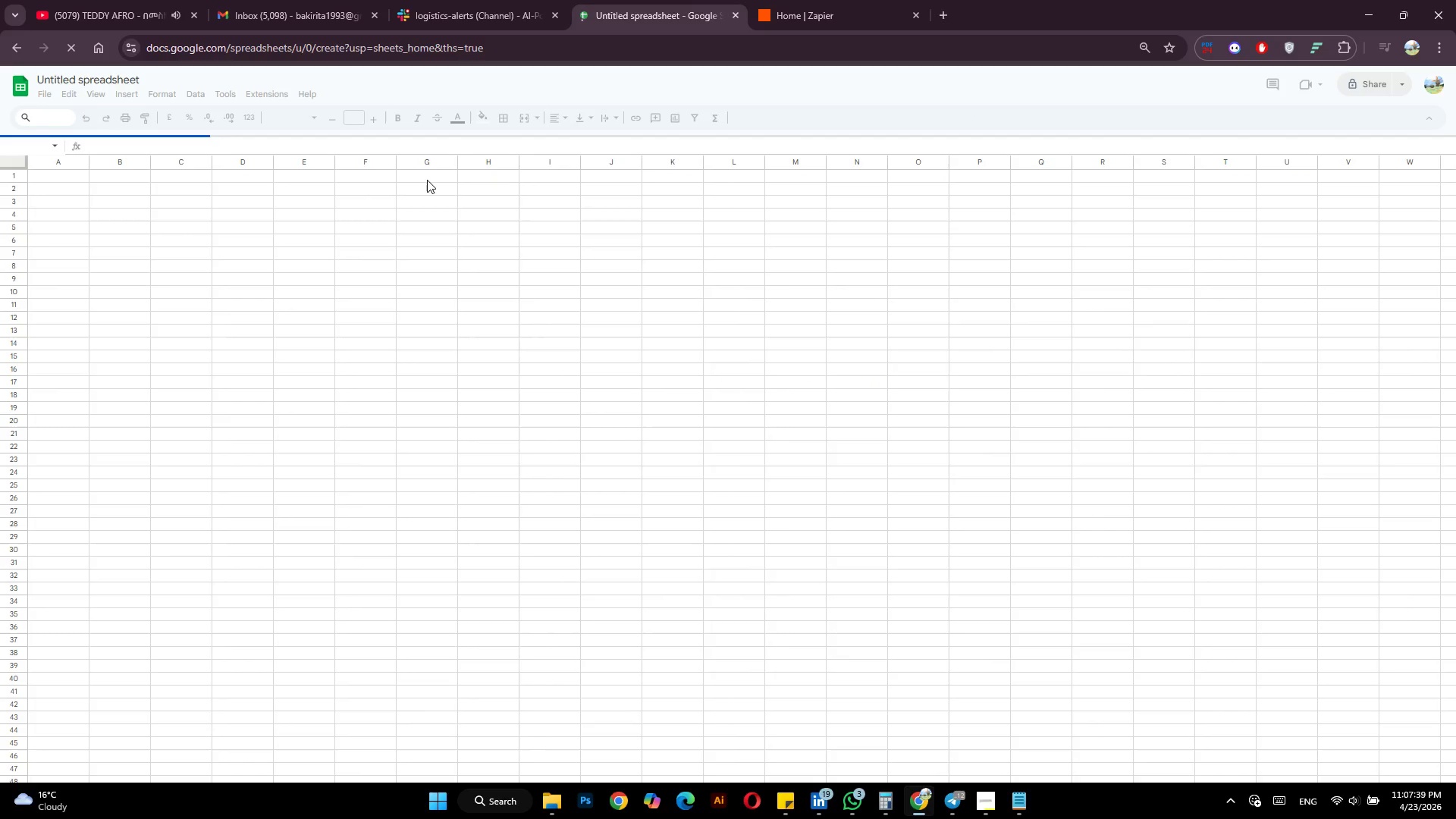 
type(Order ID)
key(Tab)
type(Customer Name)
key(Tab)
type(Customer Email)
key(Tab)
type(Kit Type)
key(Tab)
 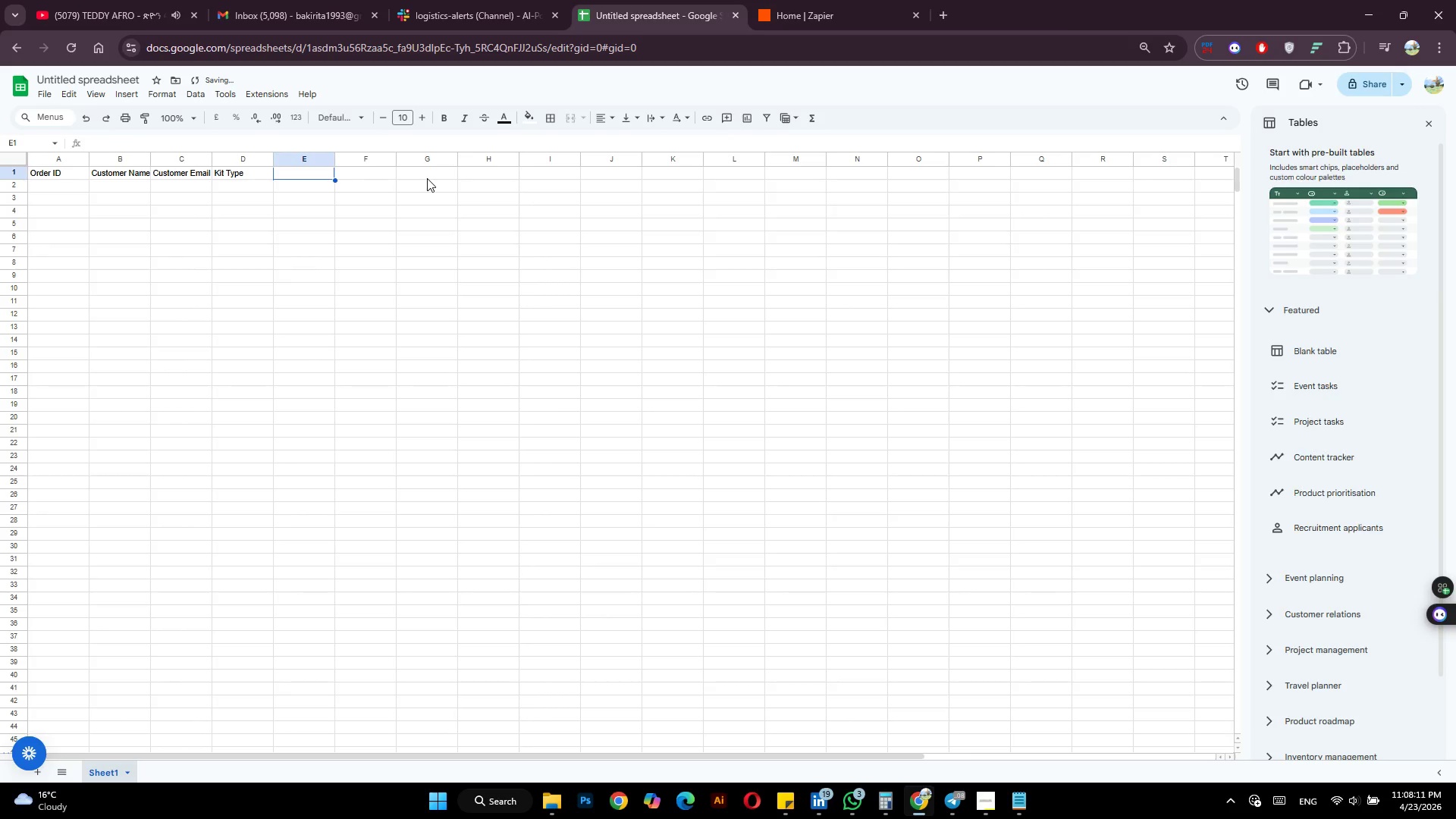 
wait(17.22)
 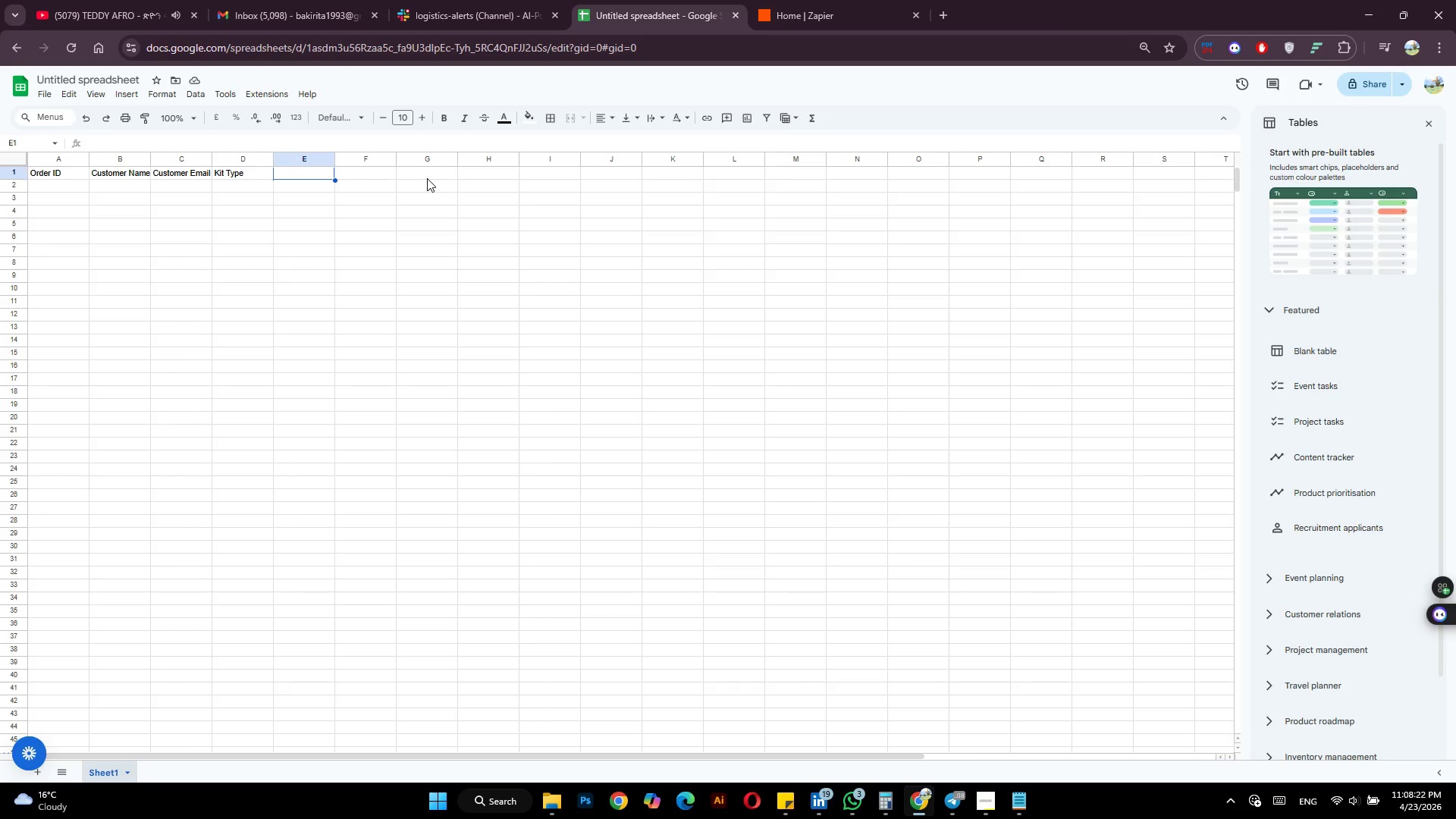 
type(Status)
 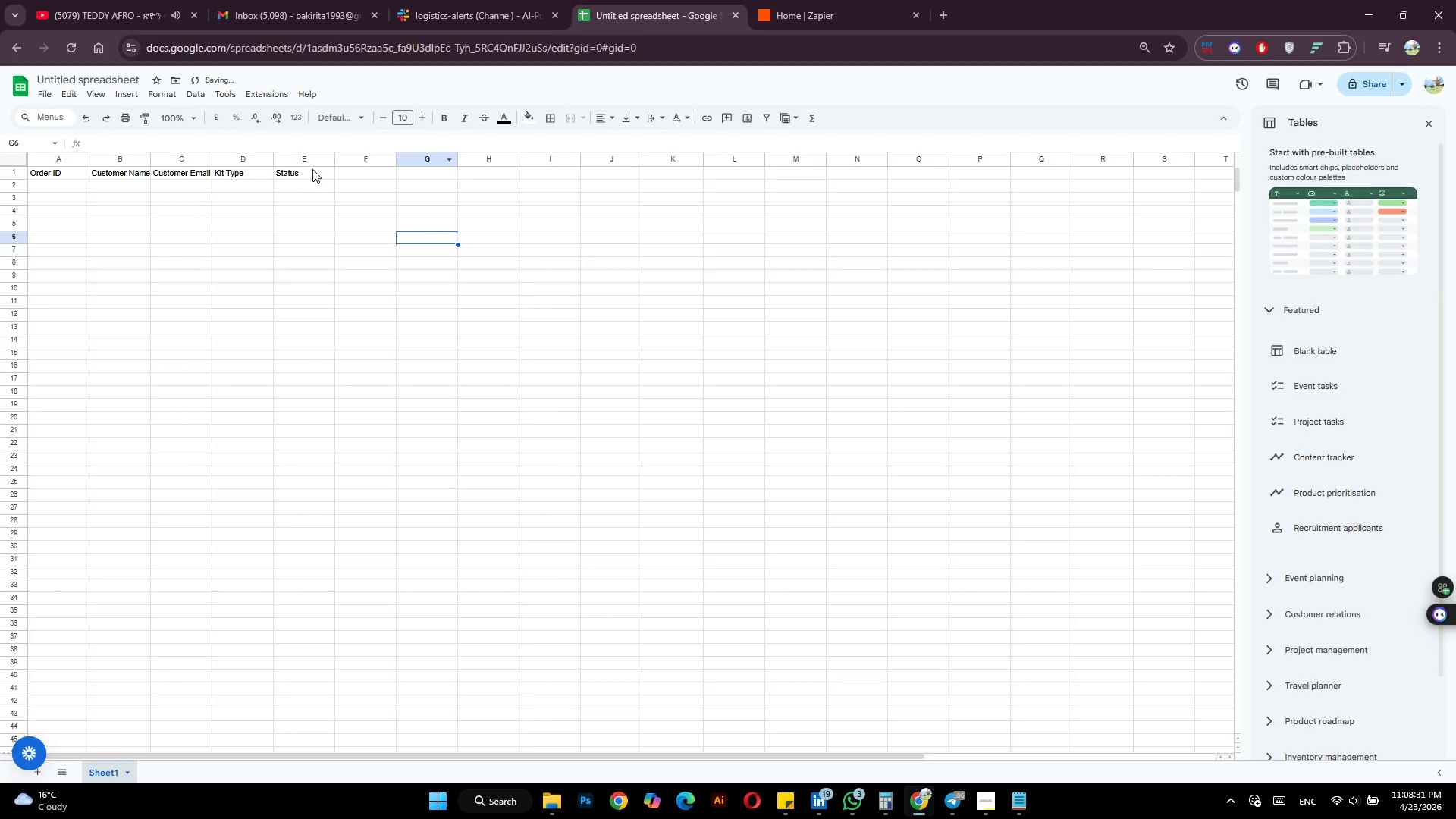 
left_click([309, 155])
 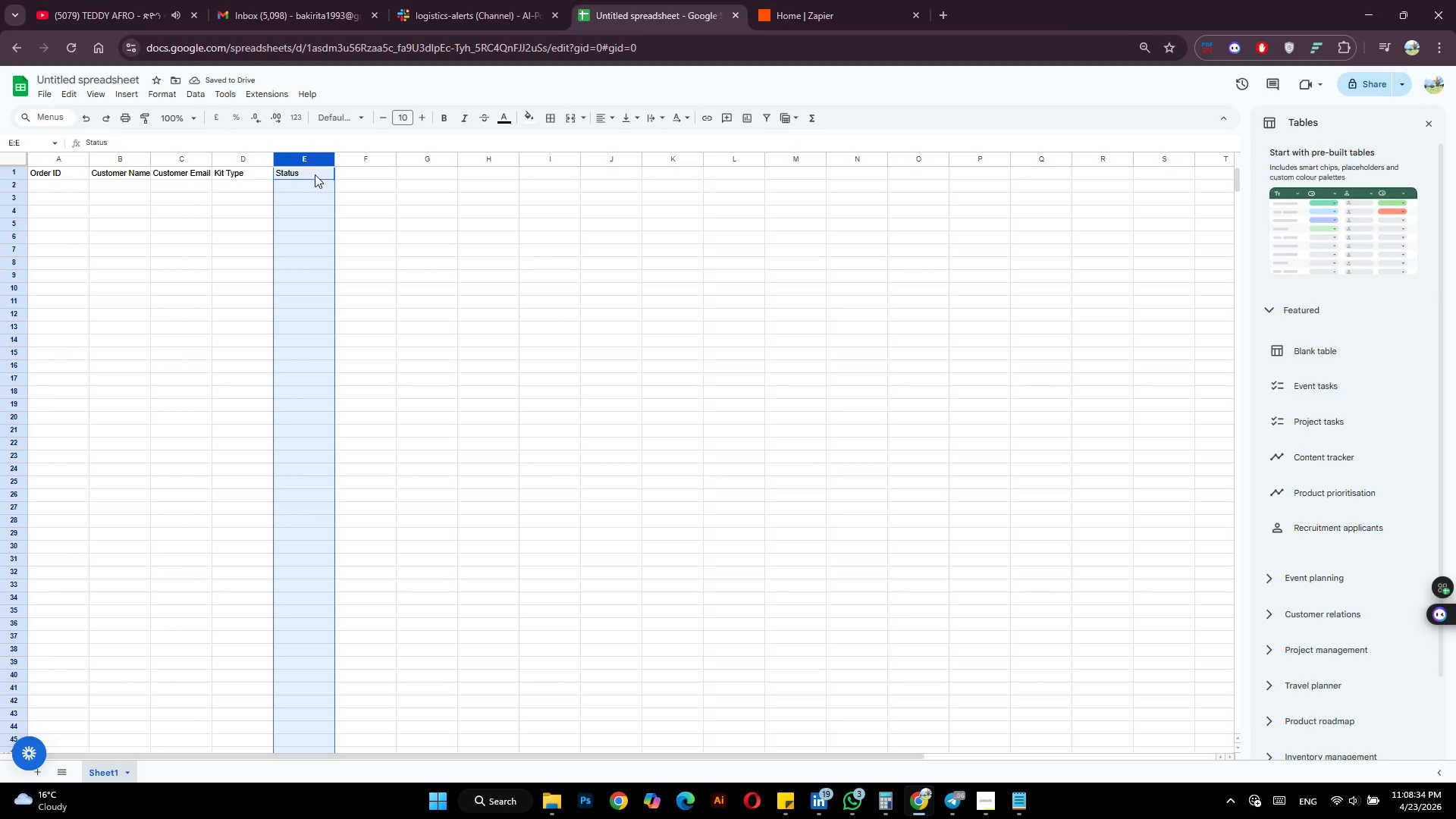 
hold_key(key=ControlLeft, duration=0.66)
left_click([314, 174])
 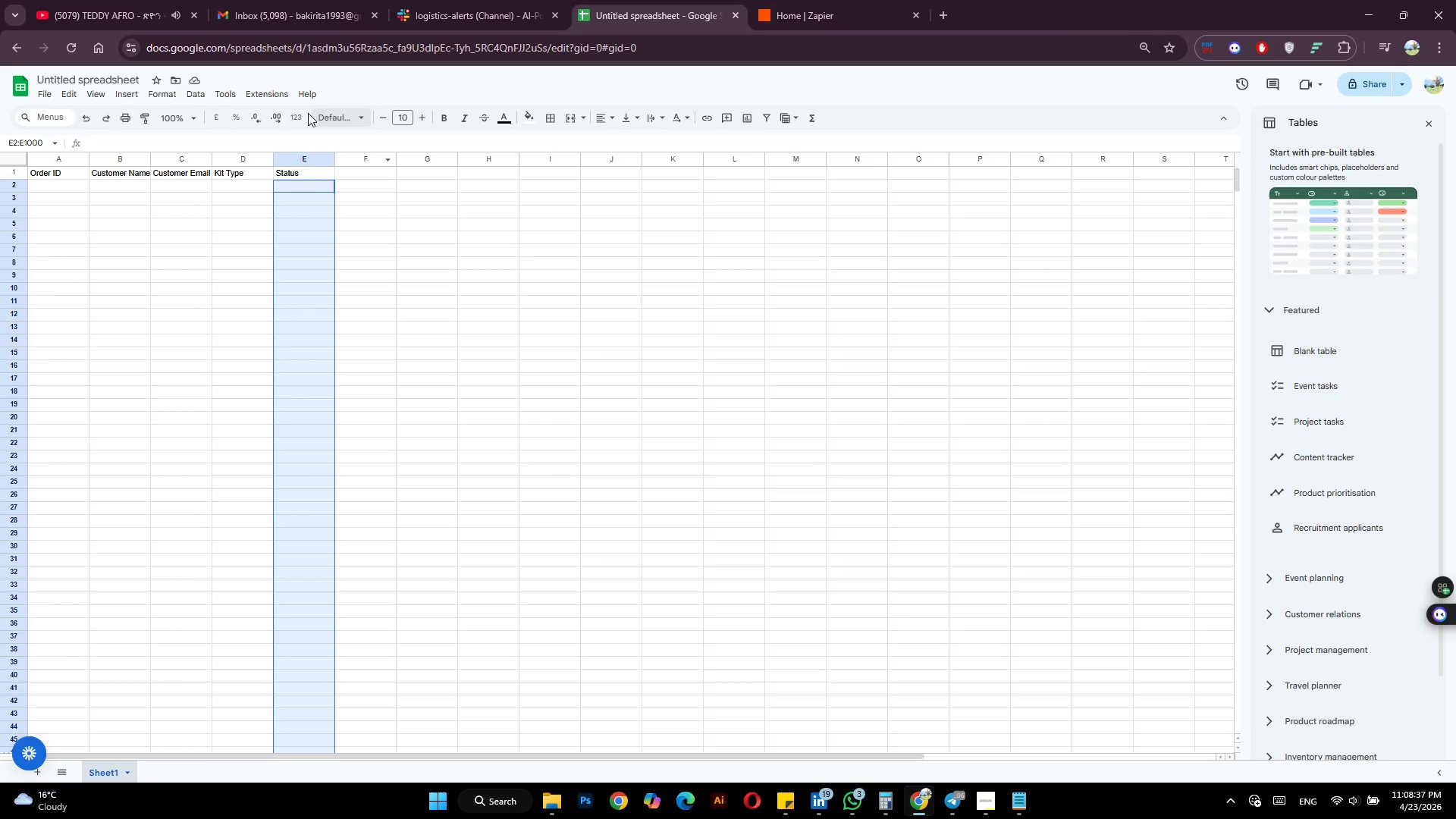 
left_click([192, 96])
 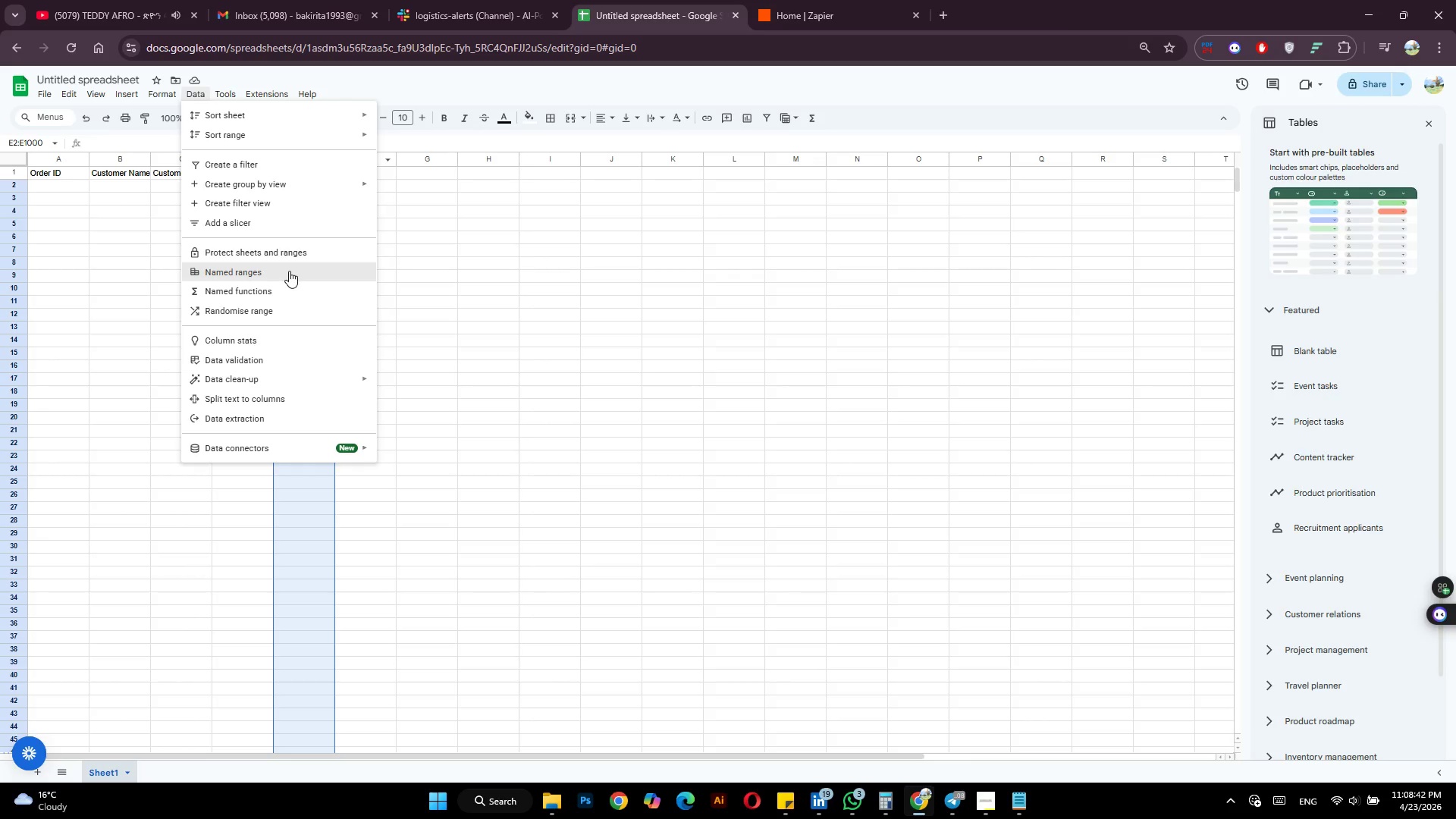 
wait(6.14)
 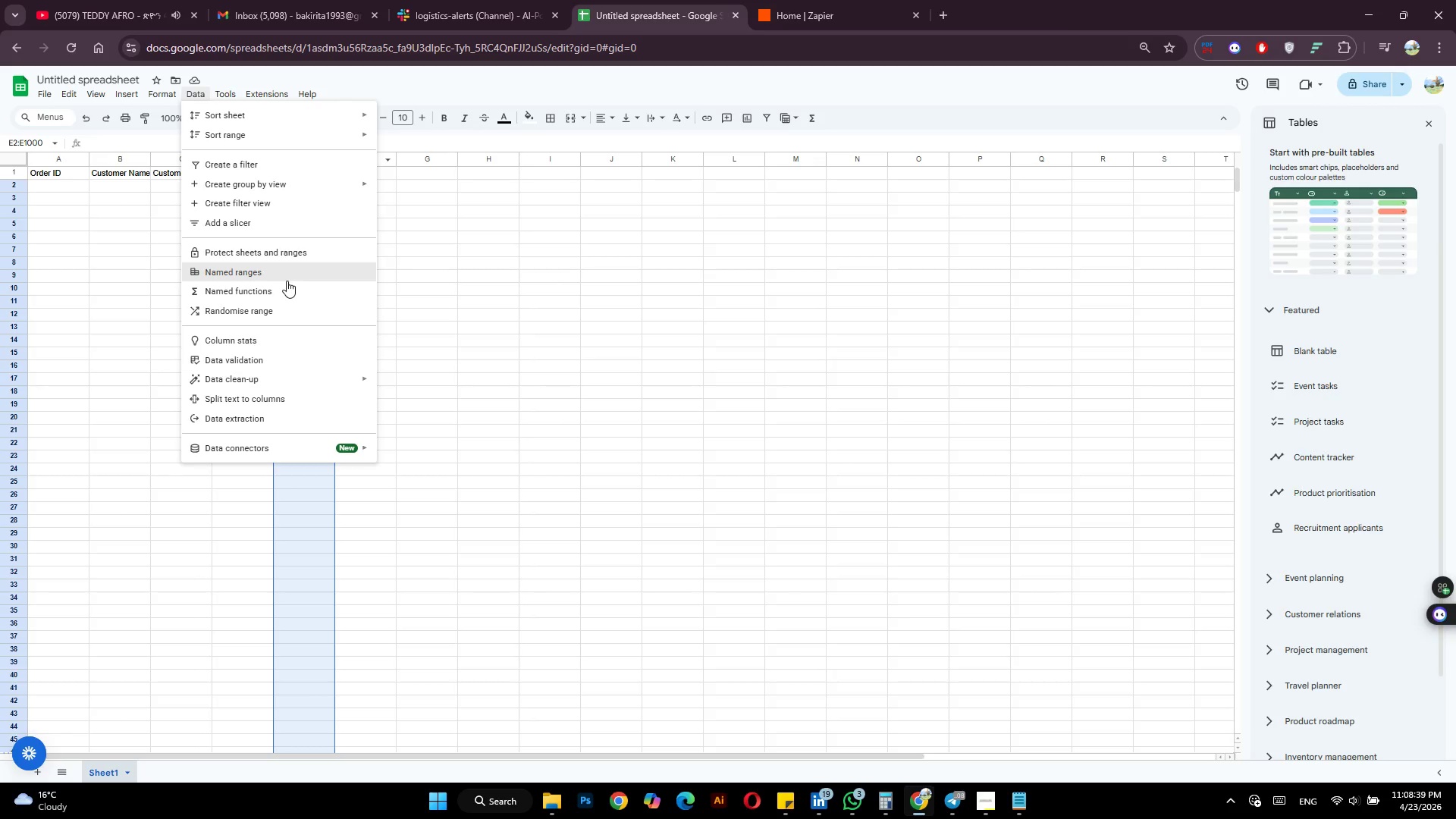 
left_click([272, 360])
 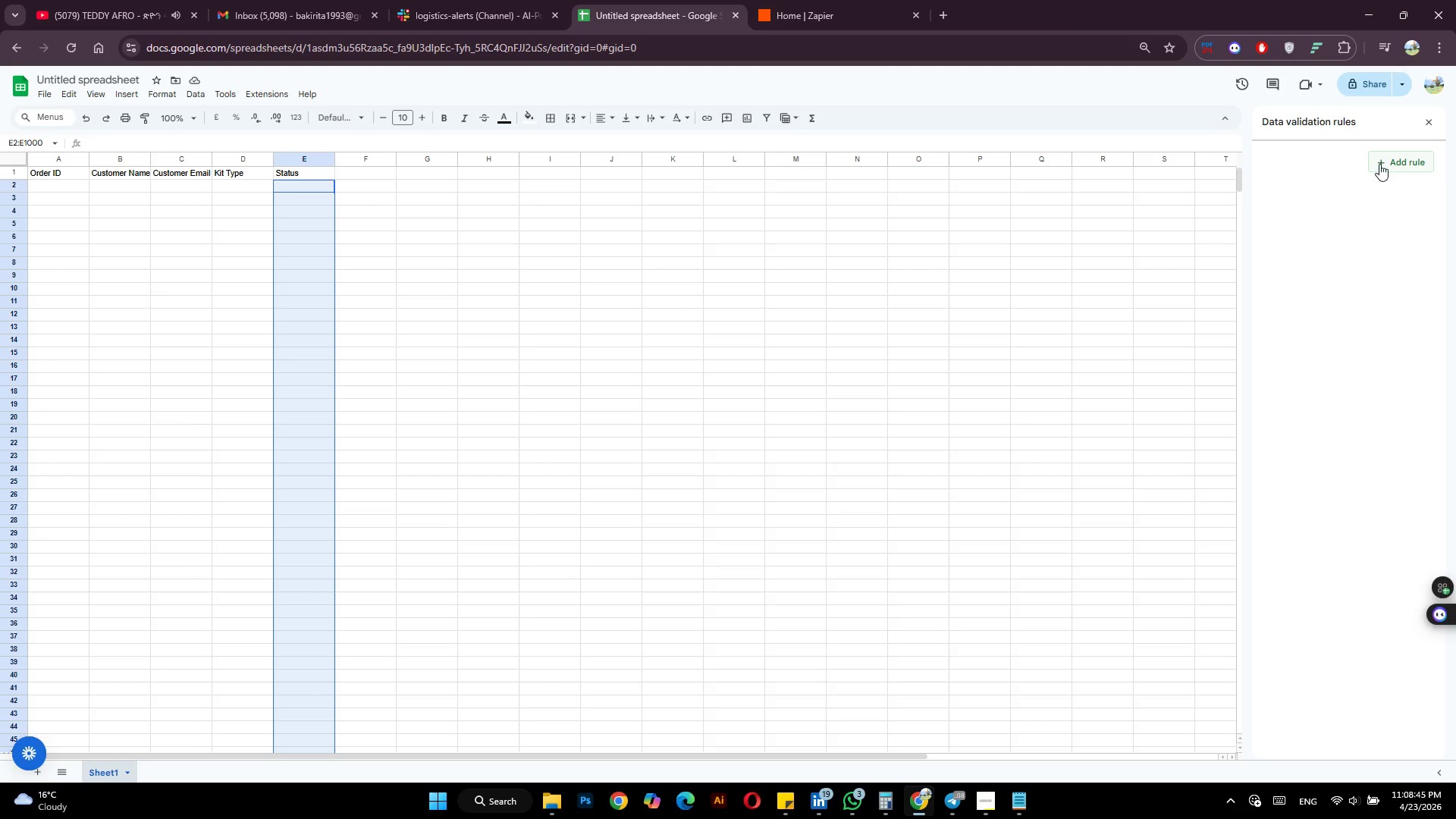 
left_click([1388, 159])
 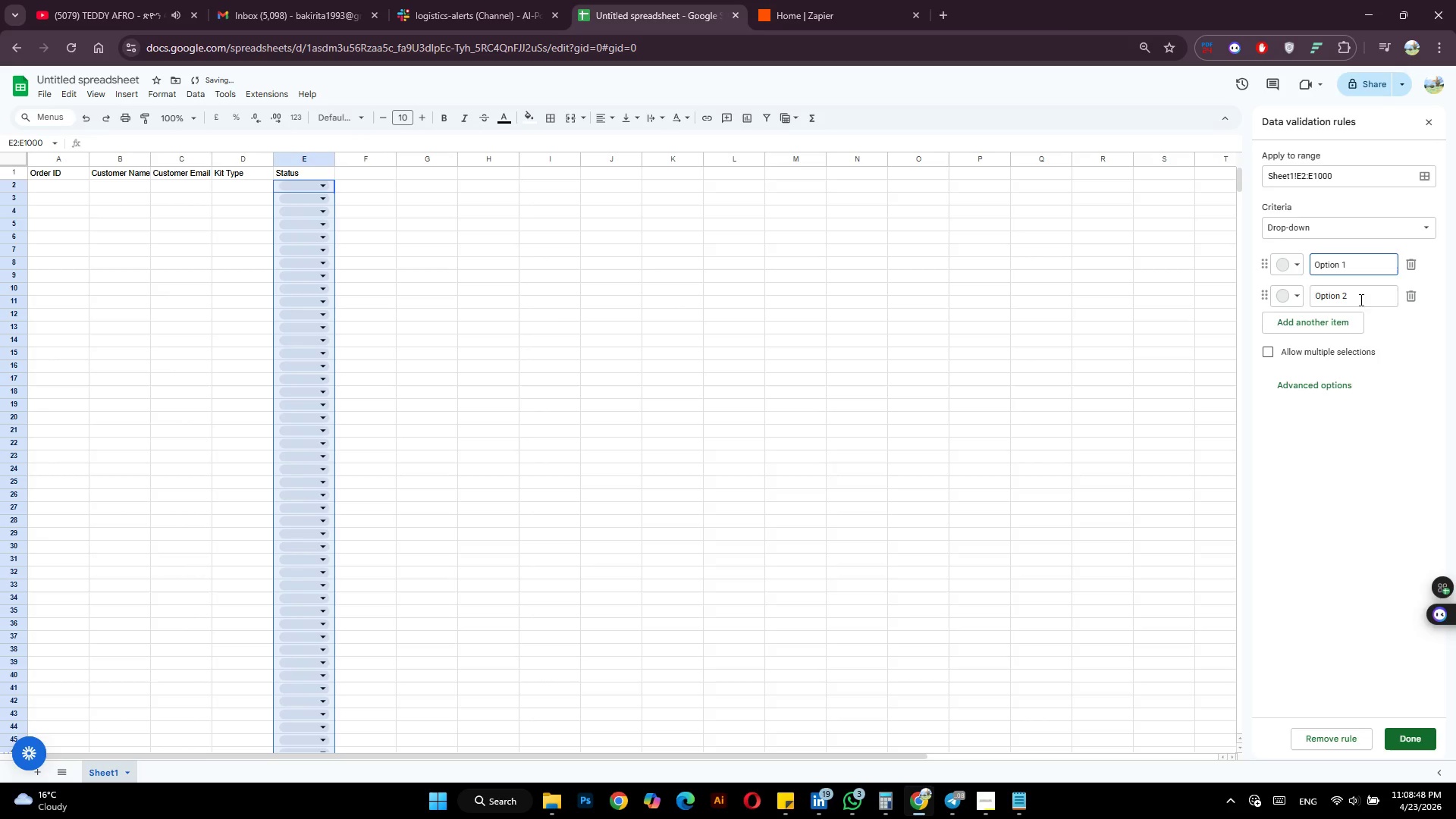 
left_click([1311, 323])
 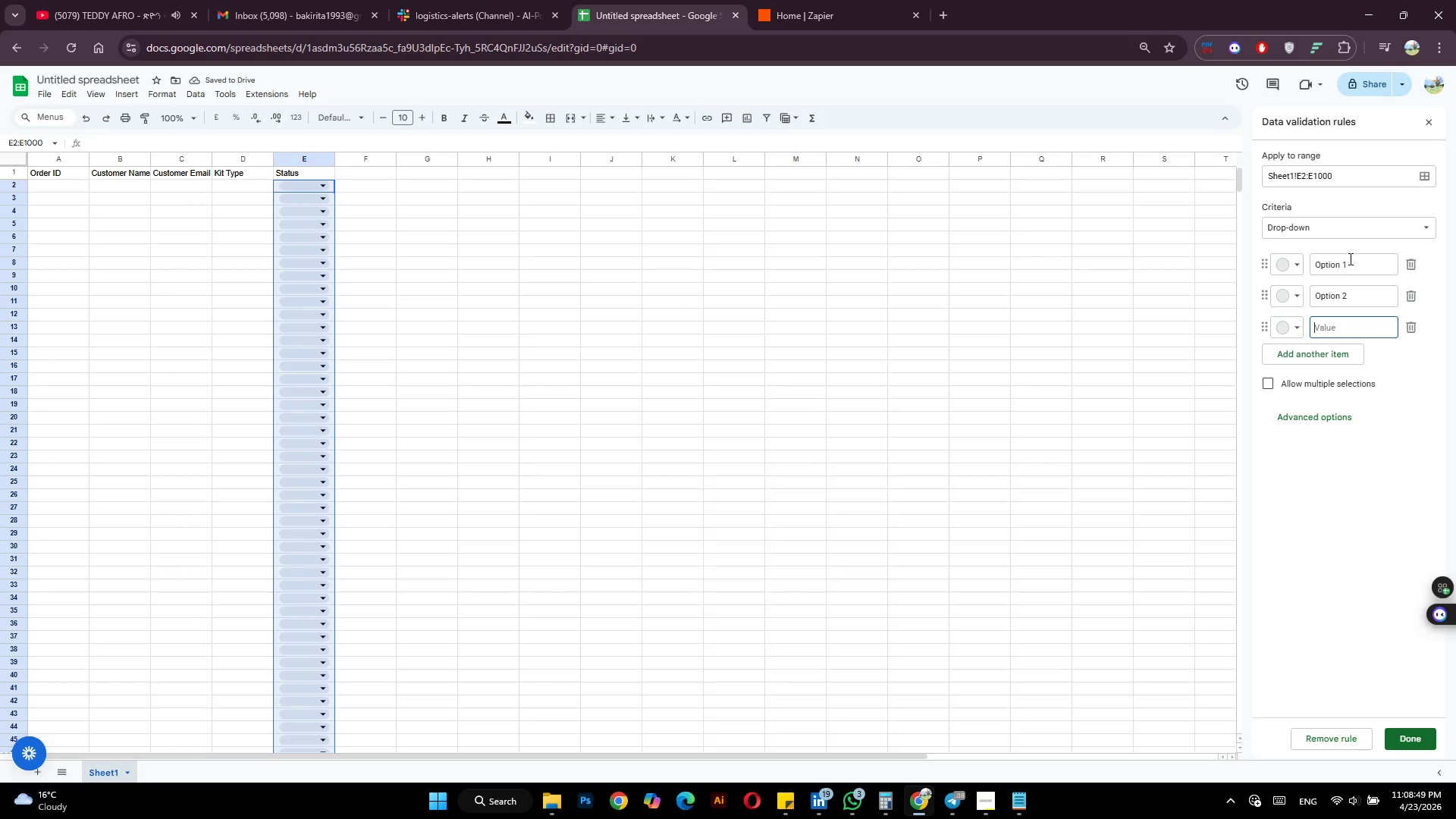 
left_click_drag(start_coordinate=[1351, 260], to_coordinate=[1293, 264])
 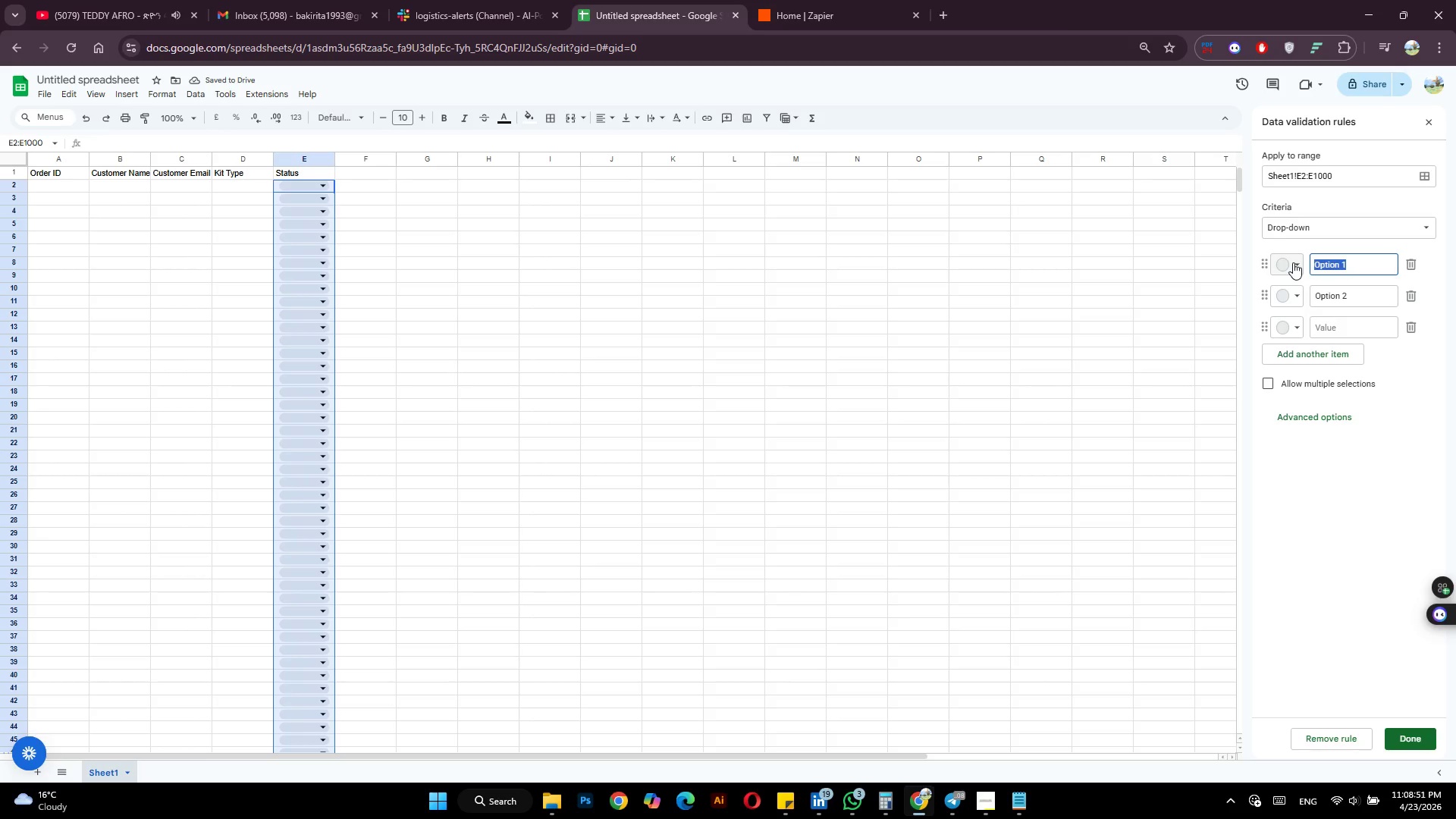 
type(Processing)
 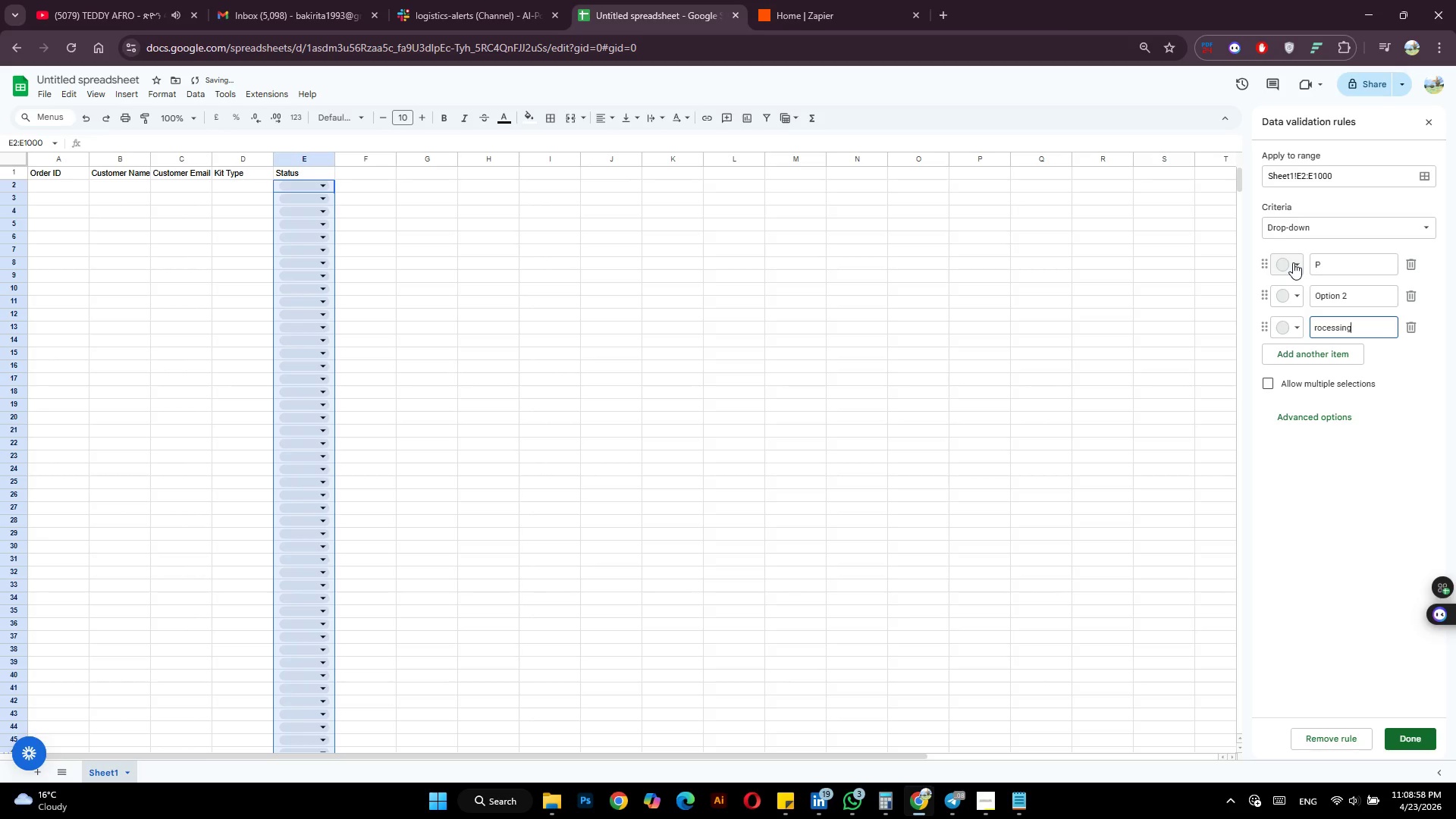 
hold_key(key=ArrowLeft, duration=0.81)
 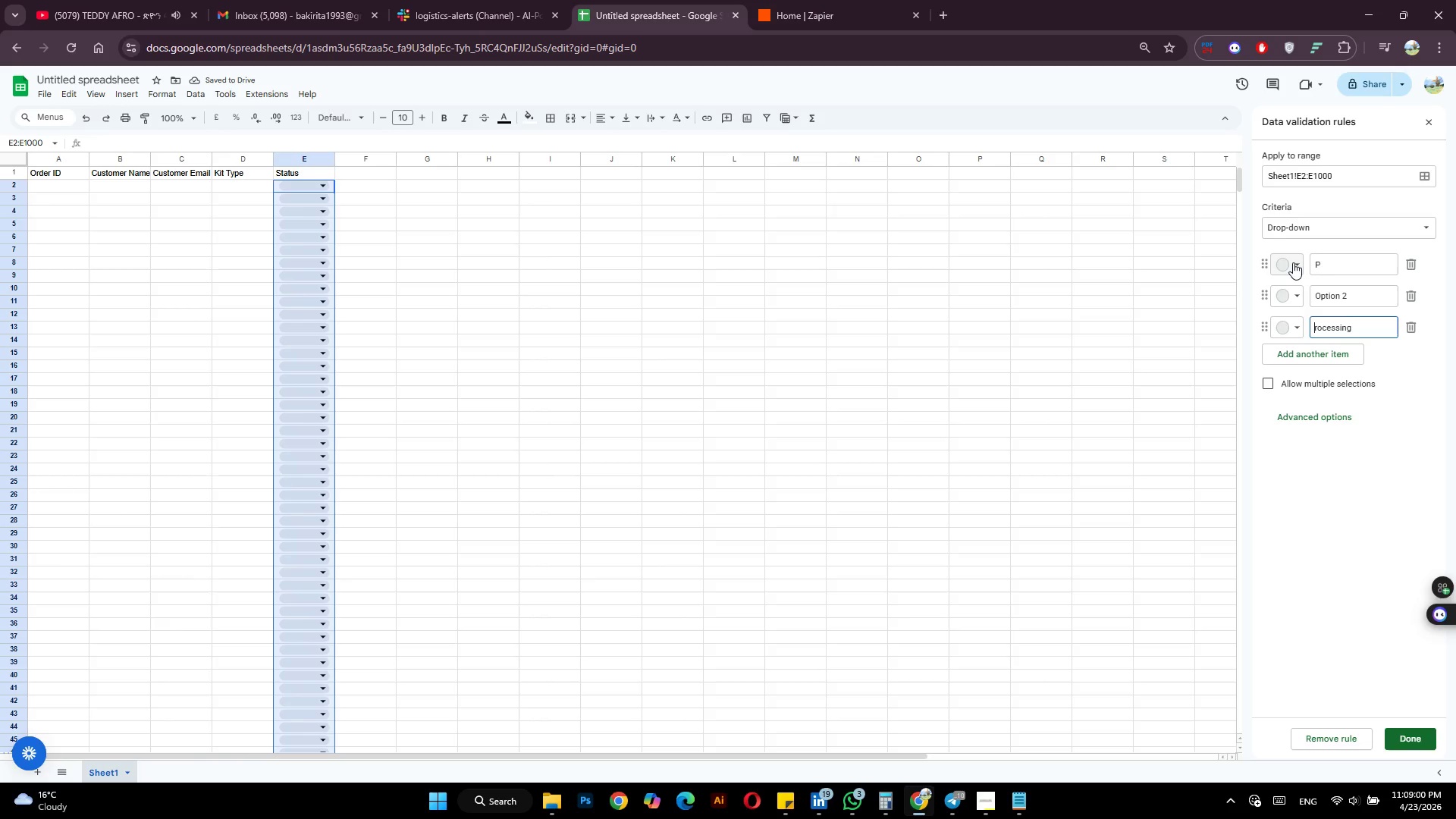 
key(Shift+P)
 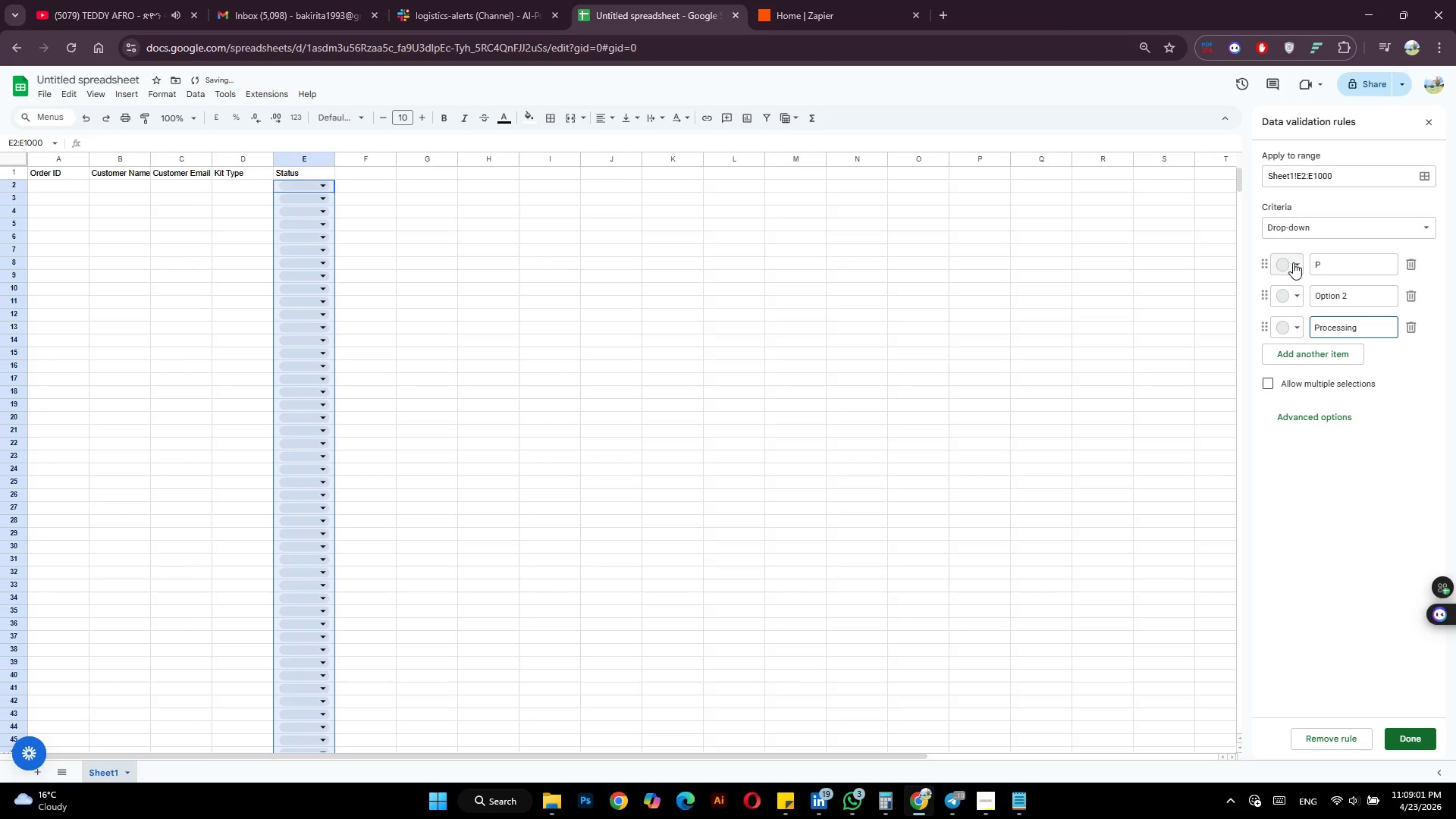 
key(ArrowUp)
 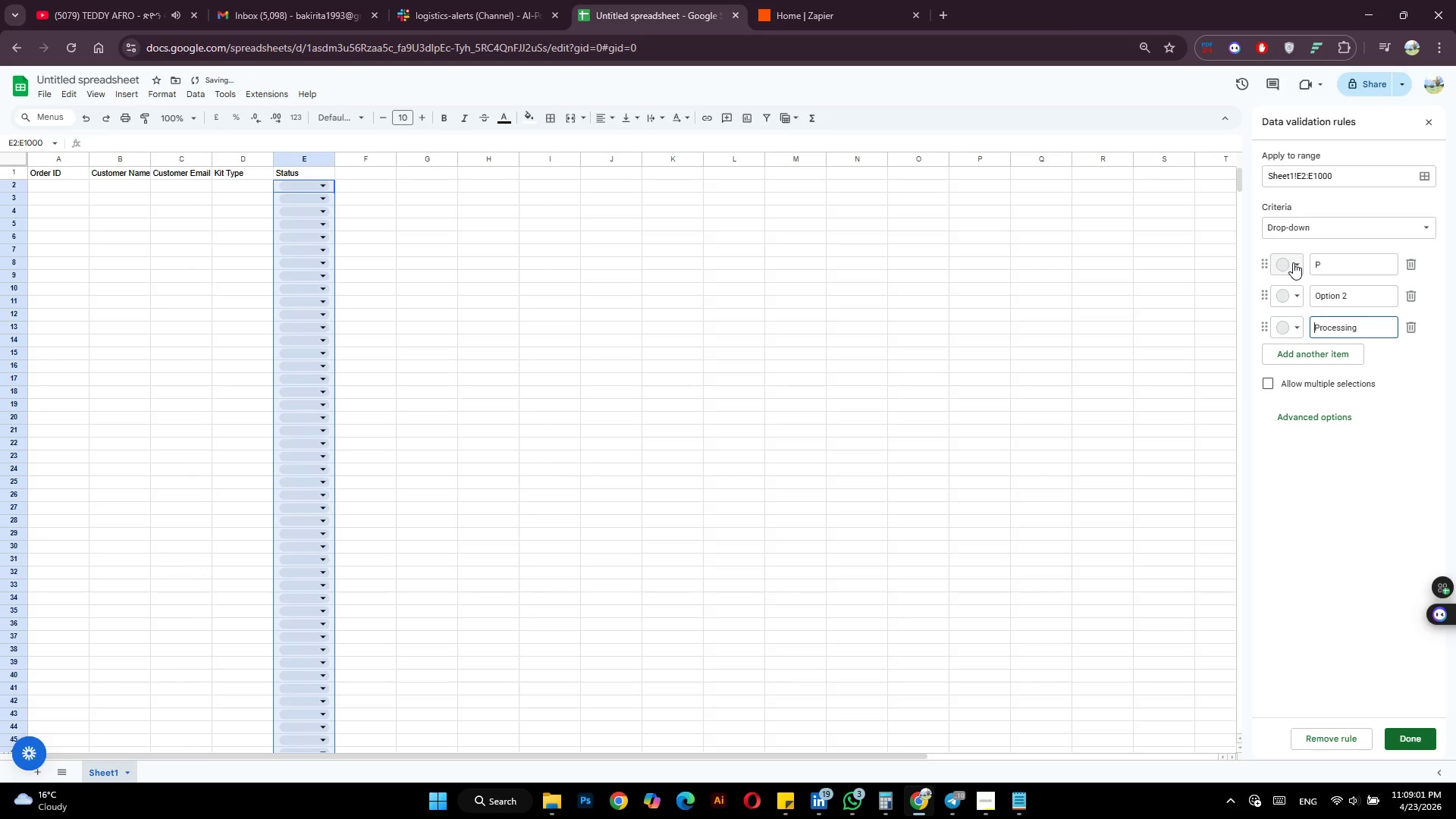 
key(ArrowUp)
 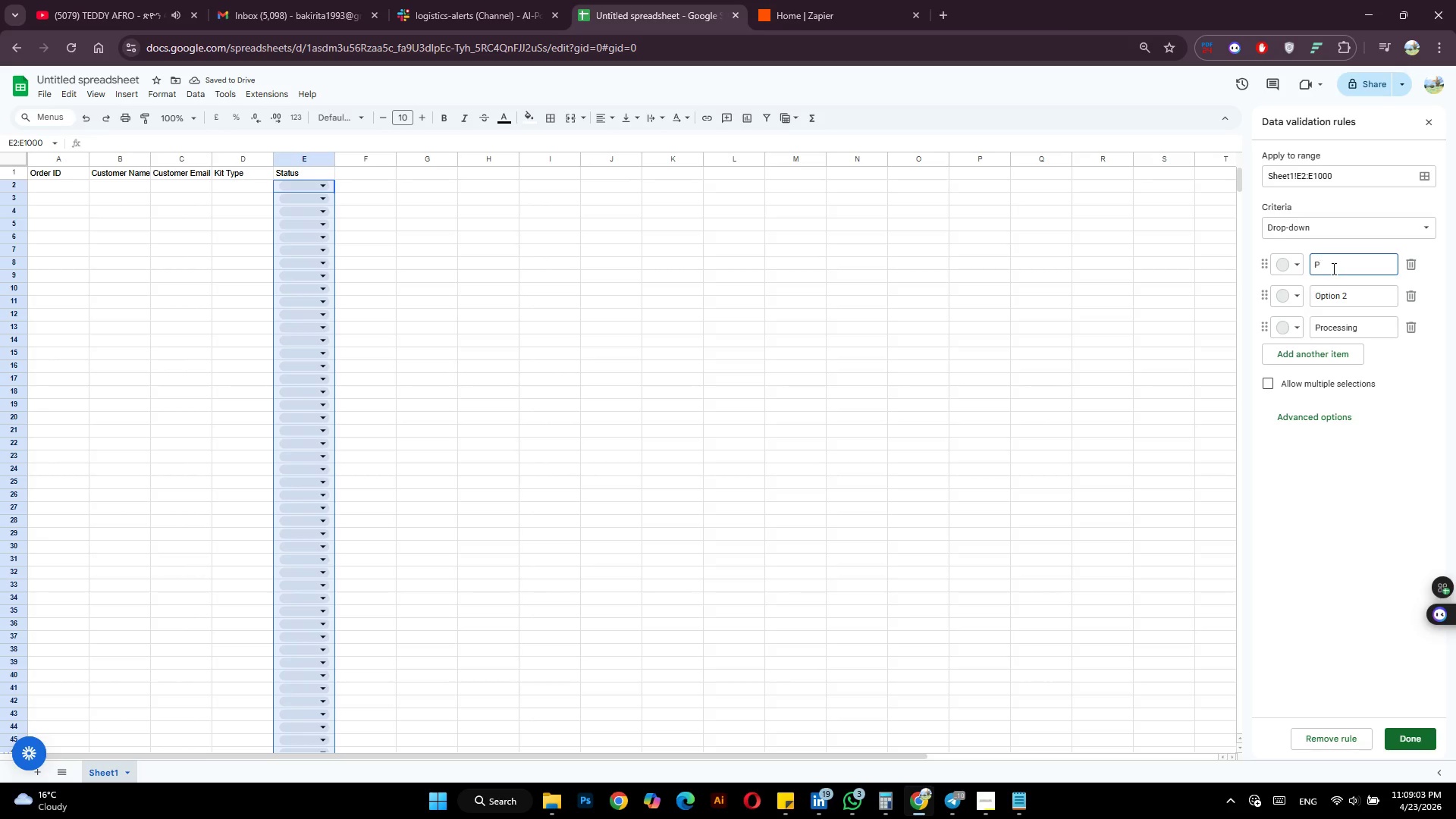 
type(ending Item)
key(Backspace)
key(Backspace)
key(Backspace)
key(Backspace)
type(Selection)
 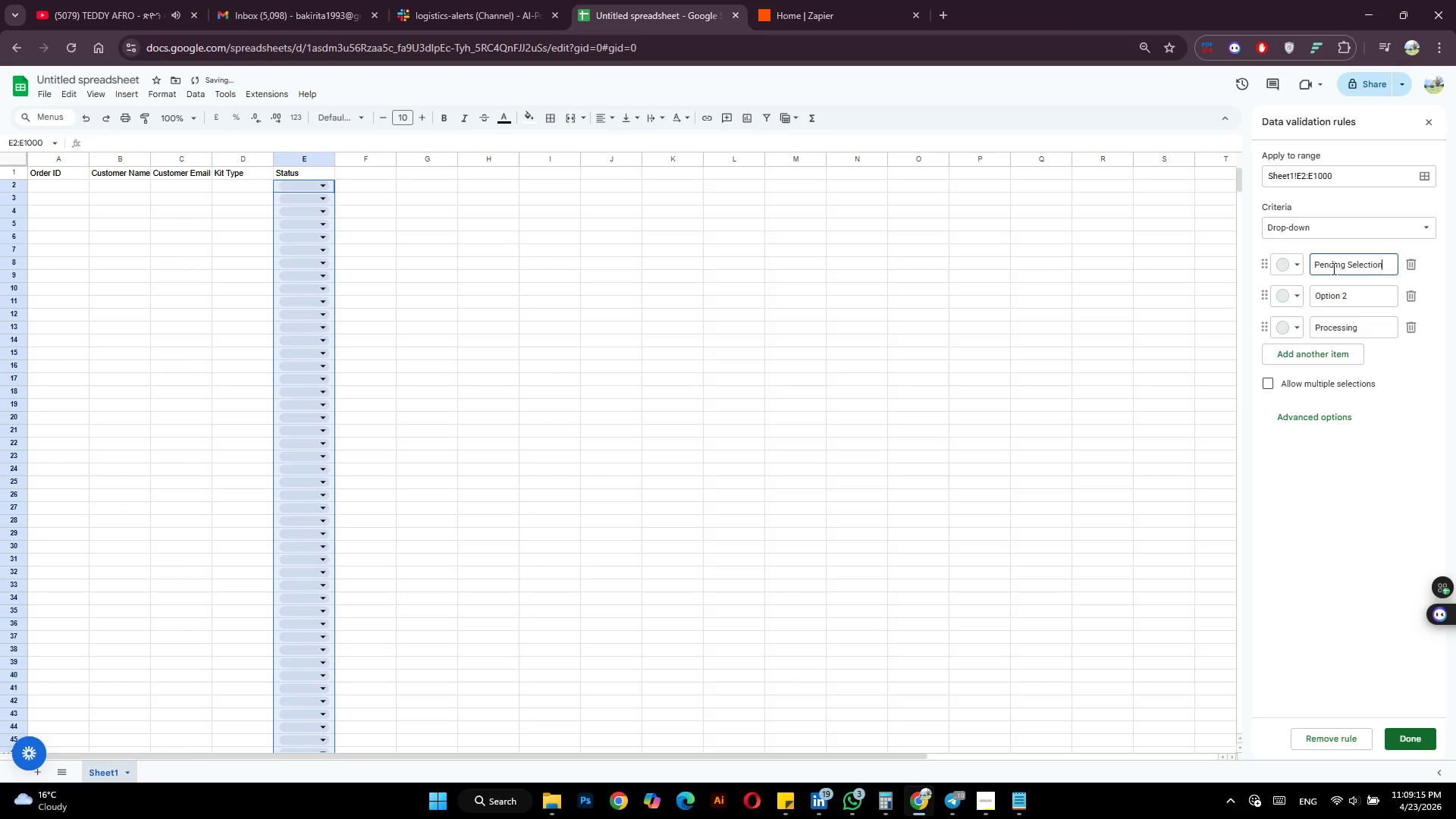 
left_click_drag(start_coordinate=[1354, 300], to_coordinate=[1313, 293])
 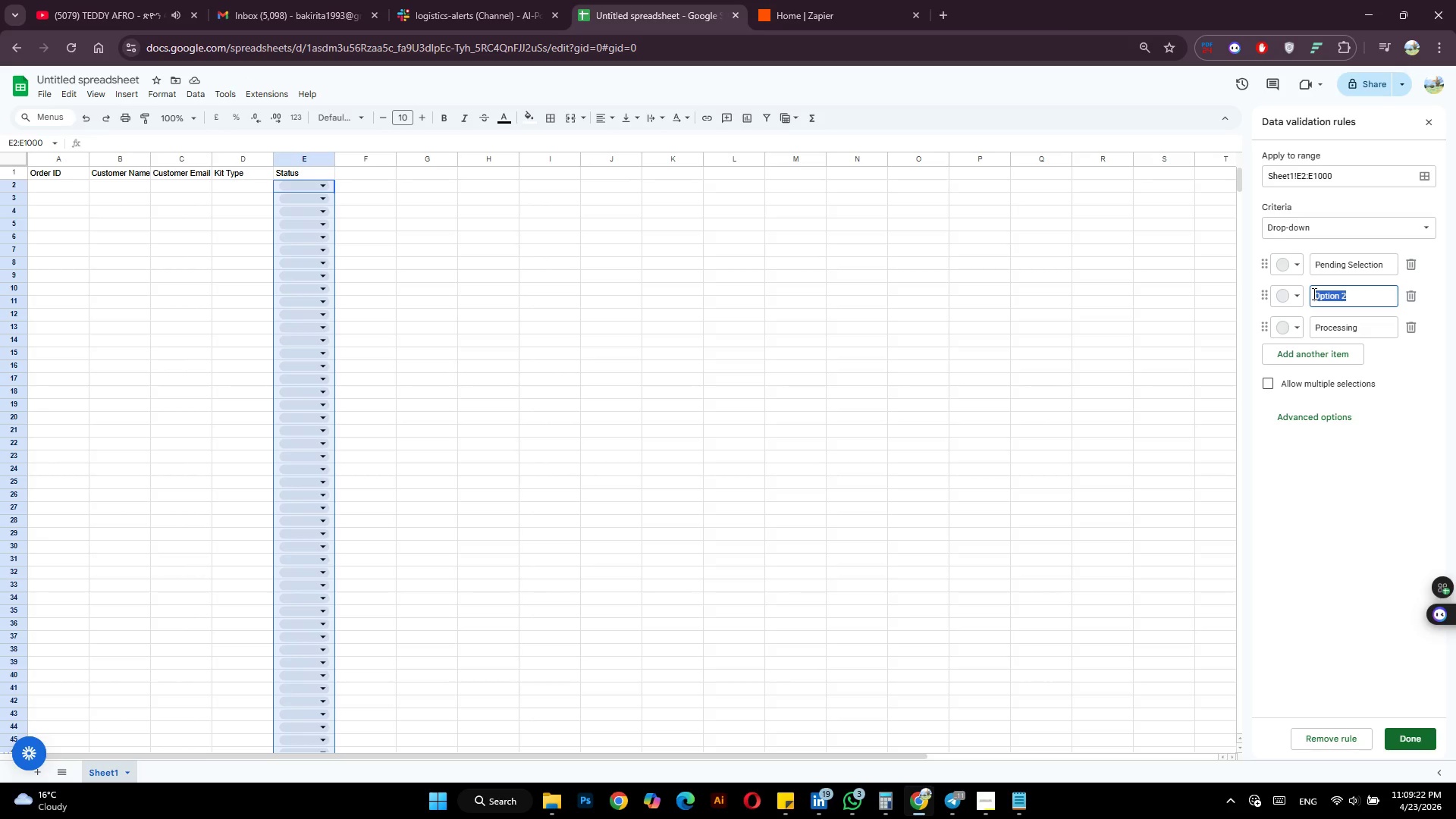 
wait(6.17)
 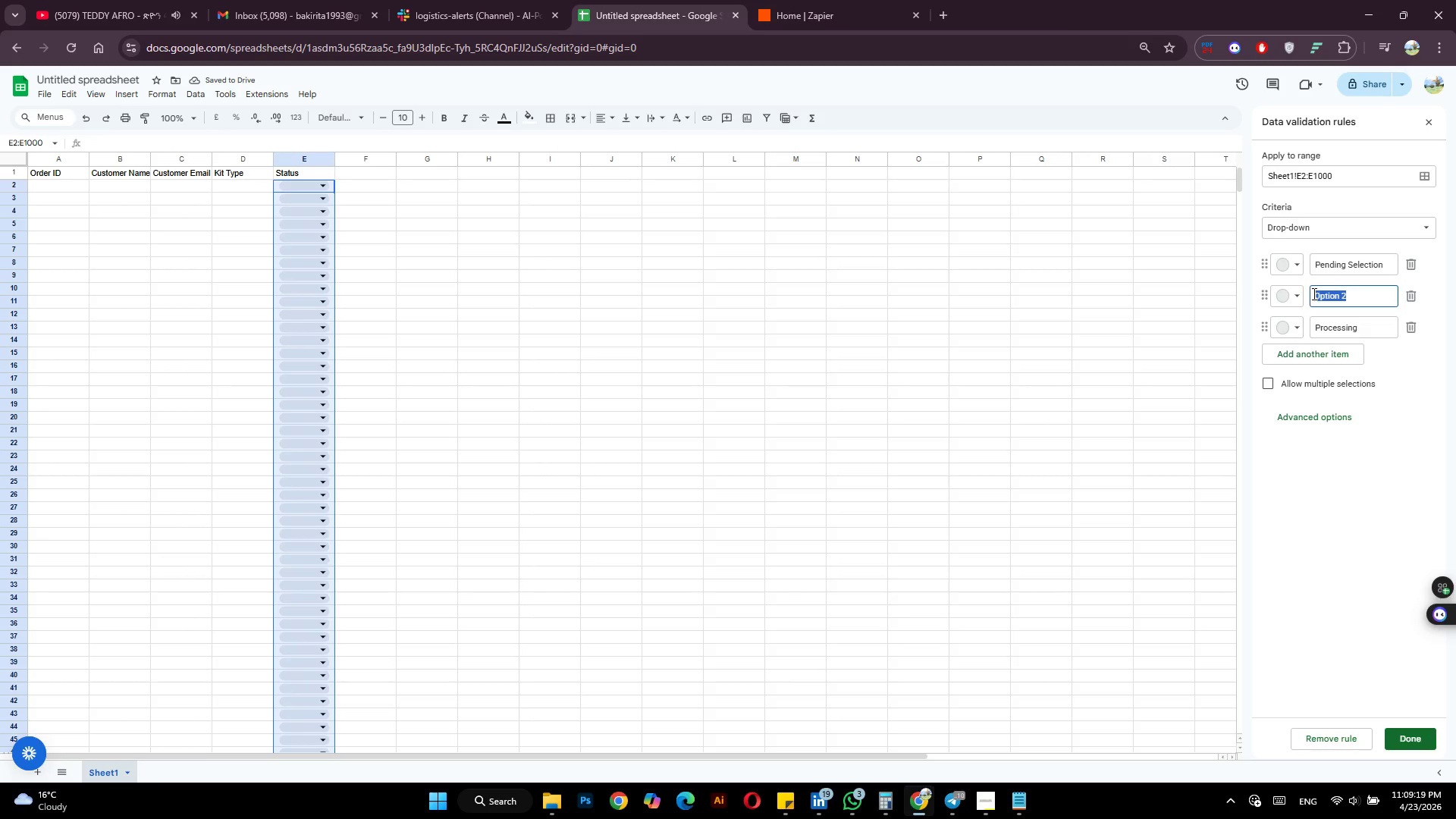 
type(Shipped)
 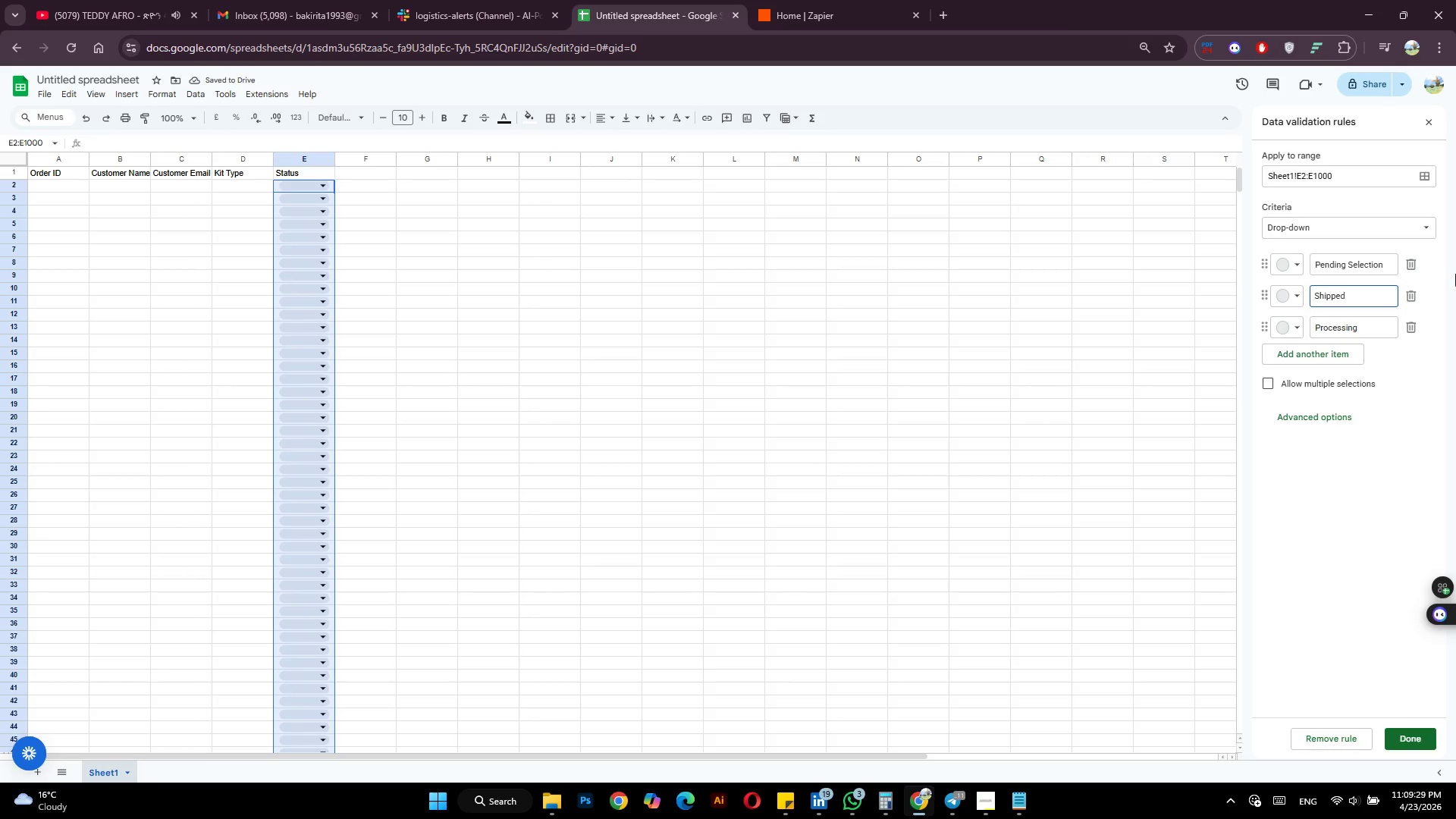 
wait(5.16)
 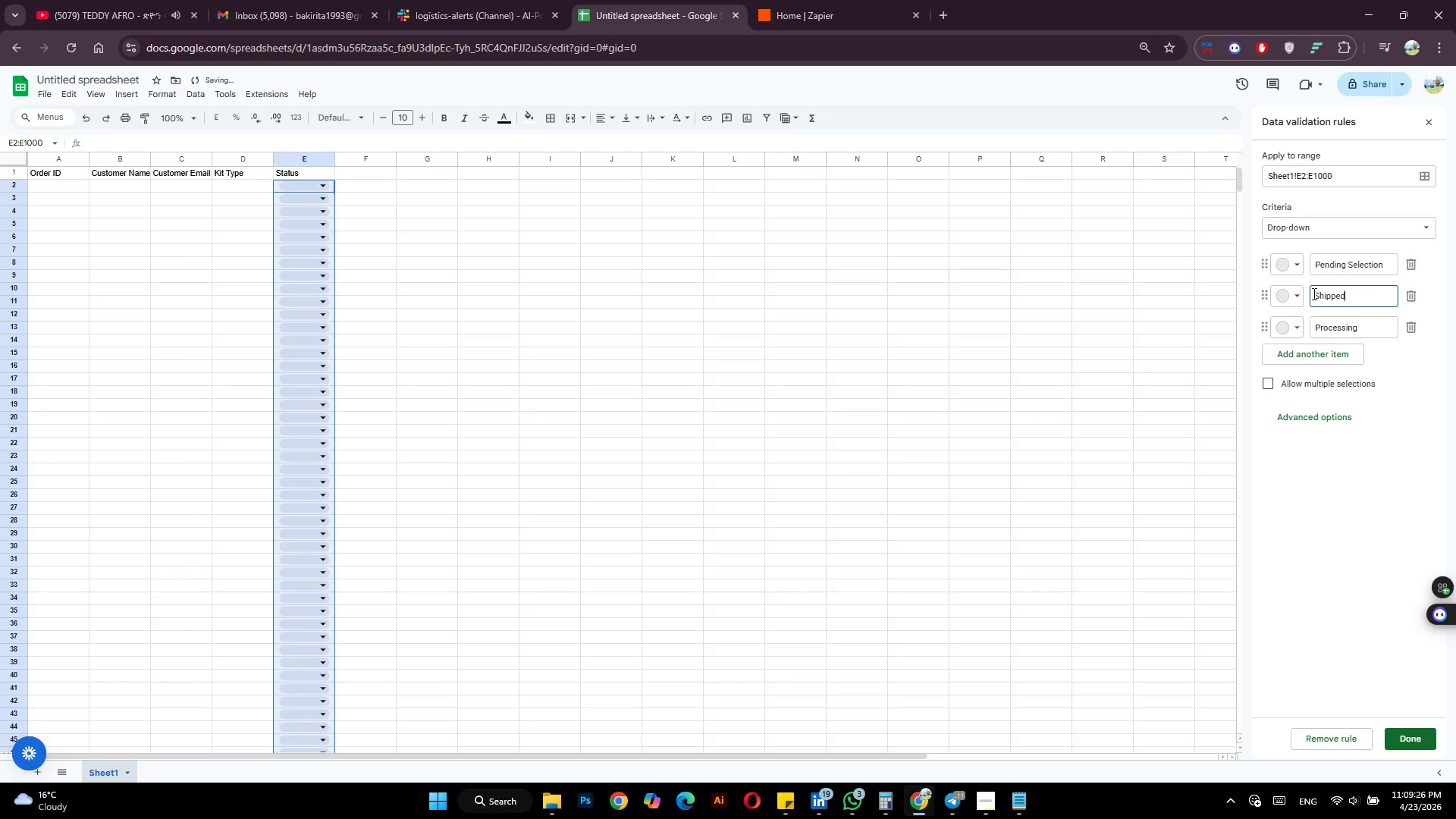 
left_click([1310, 416])
 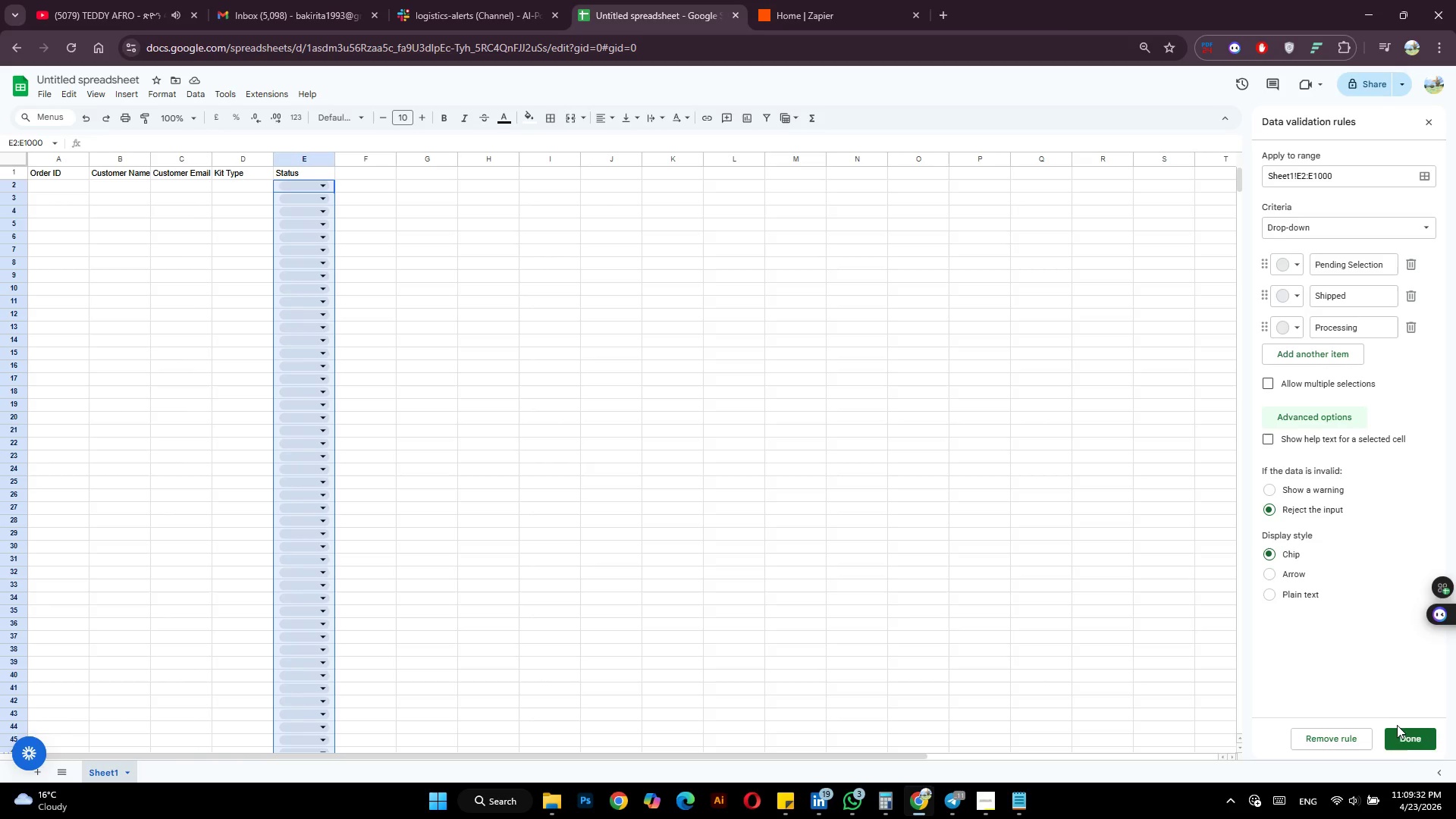 
left_click([1410, 736])
 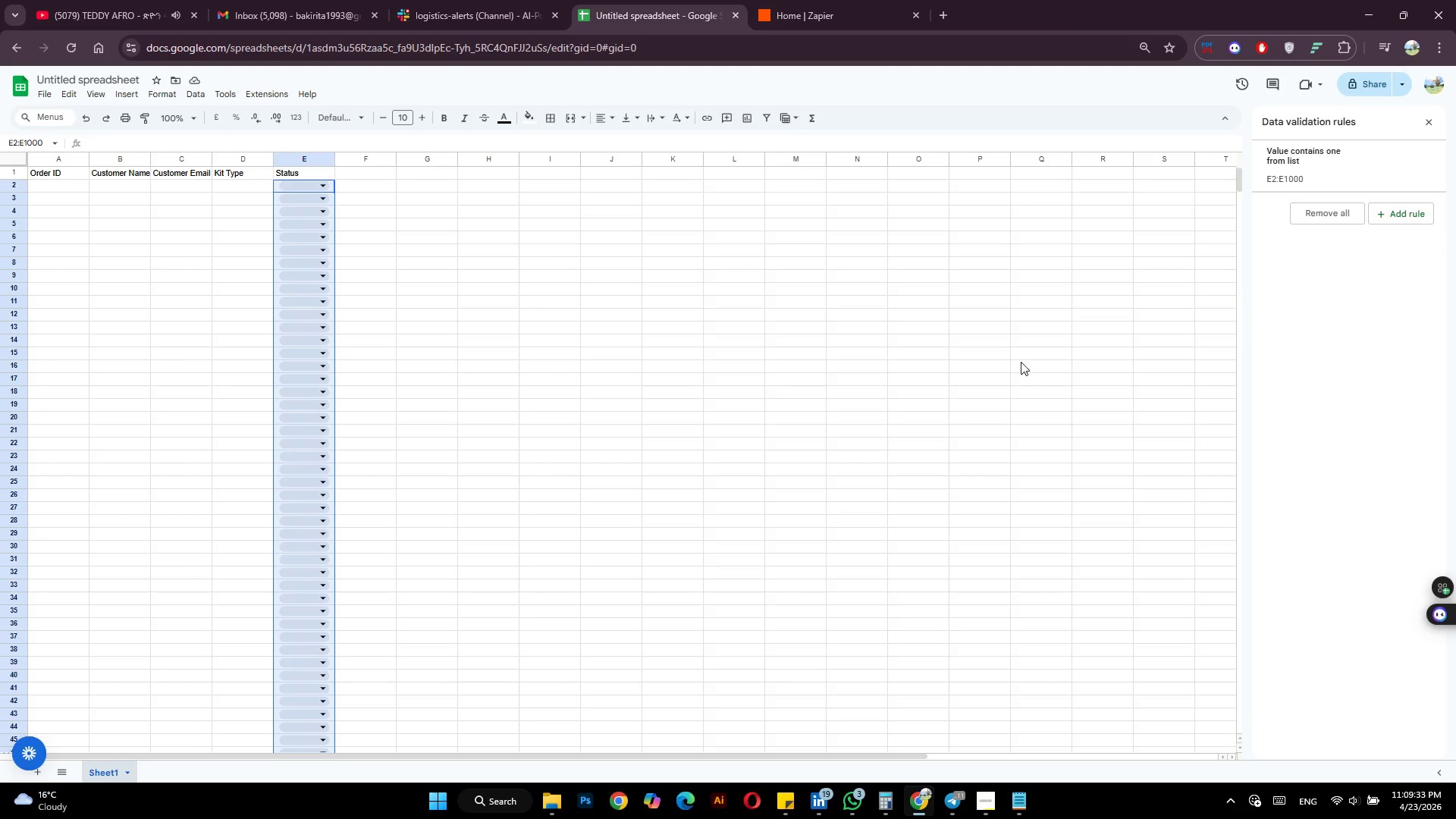 
left_click([825, 337])
 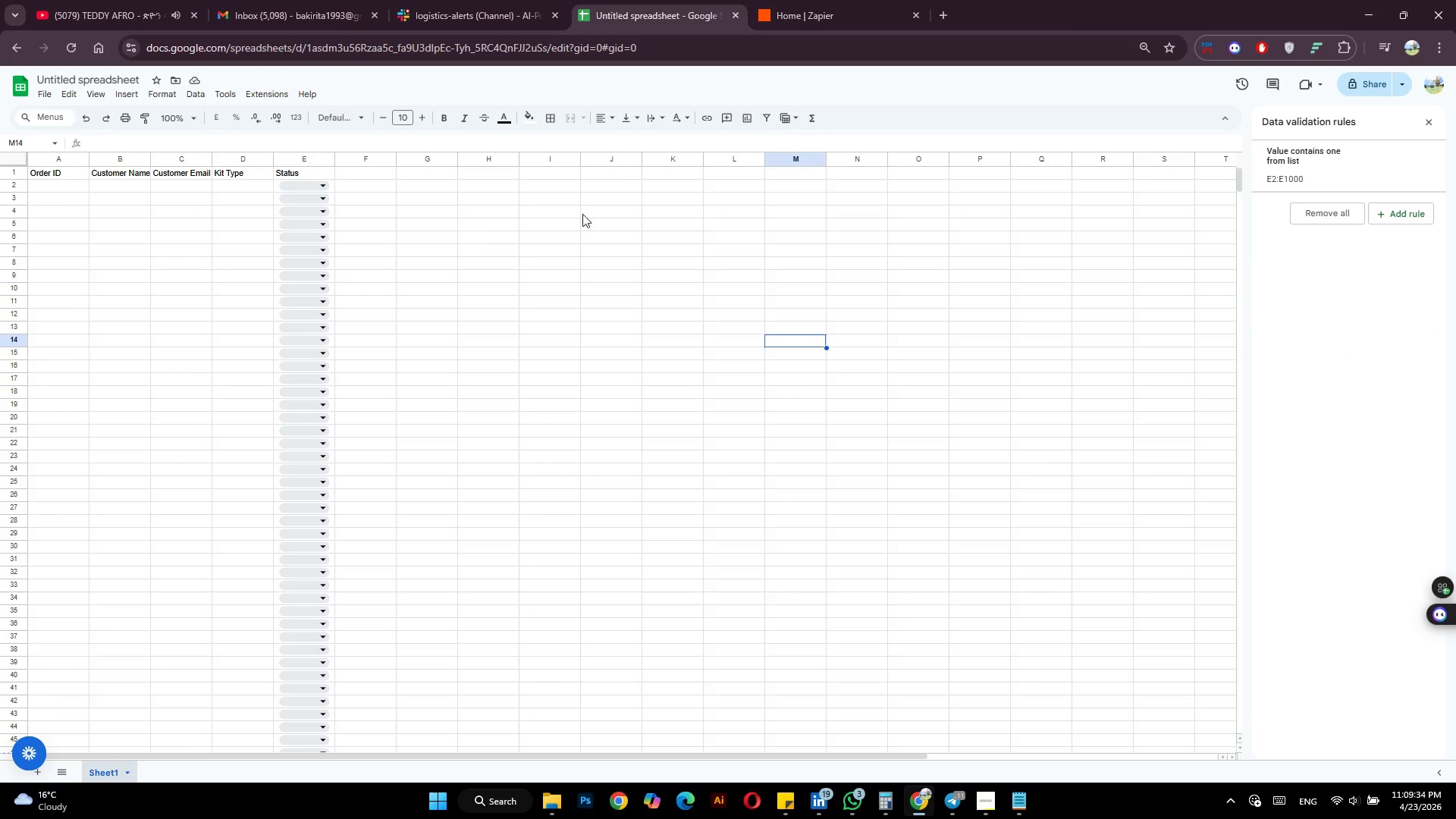 
left_click([571, 230])
 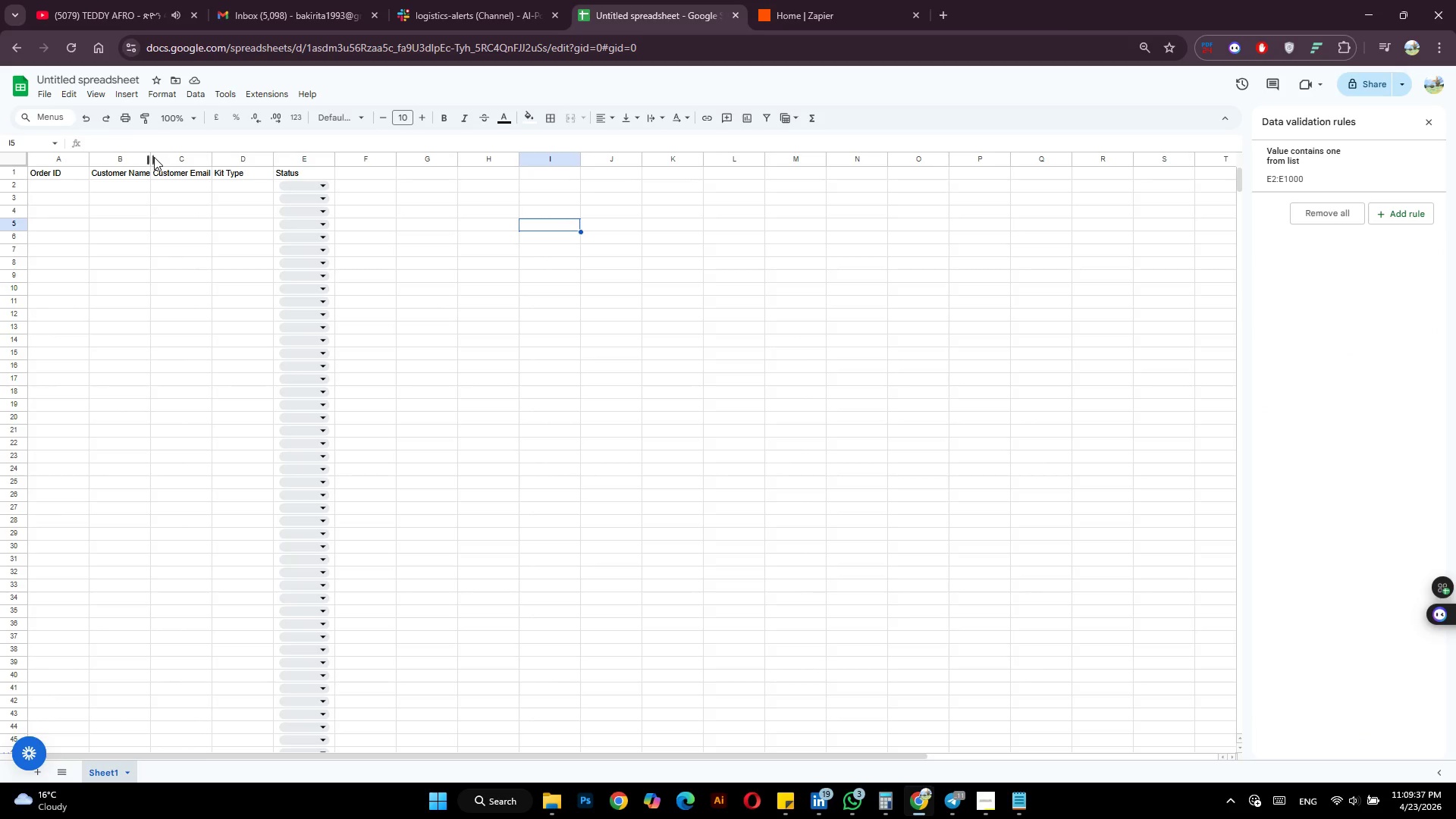 
left_click_drag(start_coordinate=[151, 160], to_coordinate=[196, 159])
 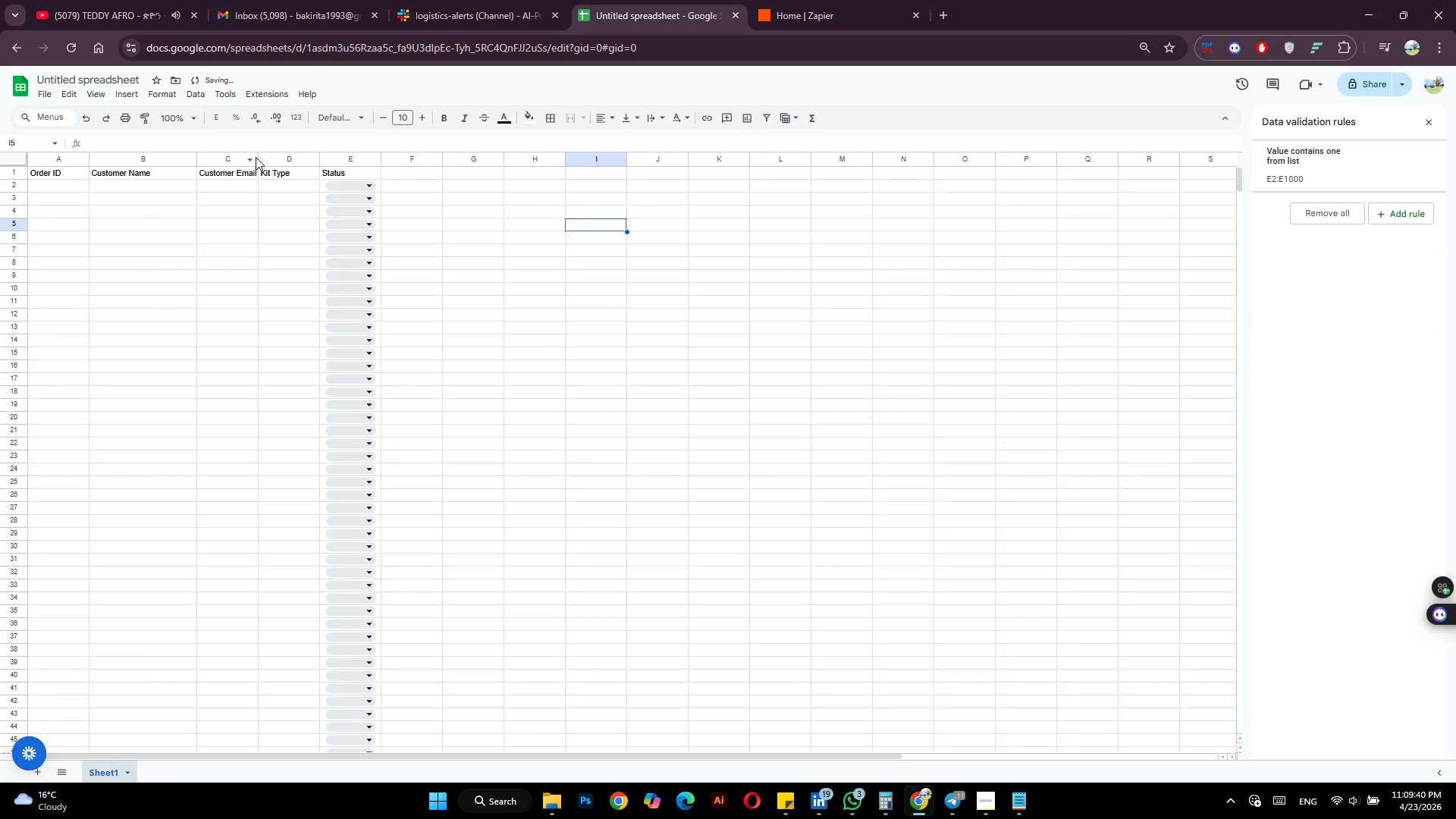 
left_click_drag(start_coordinate=[259, 159], to_coordinate=[300, 165])
 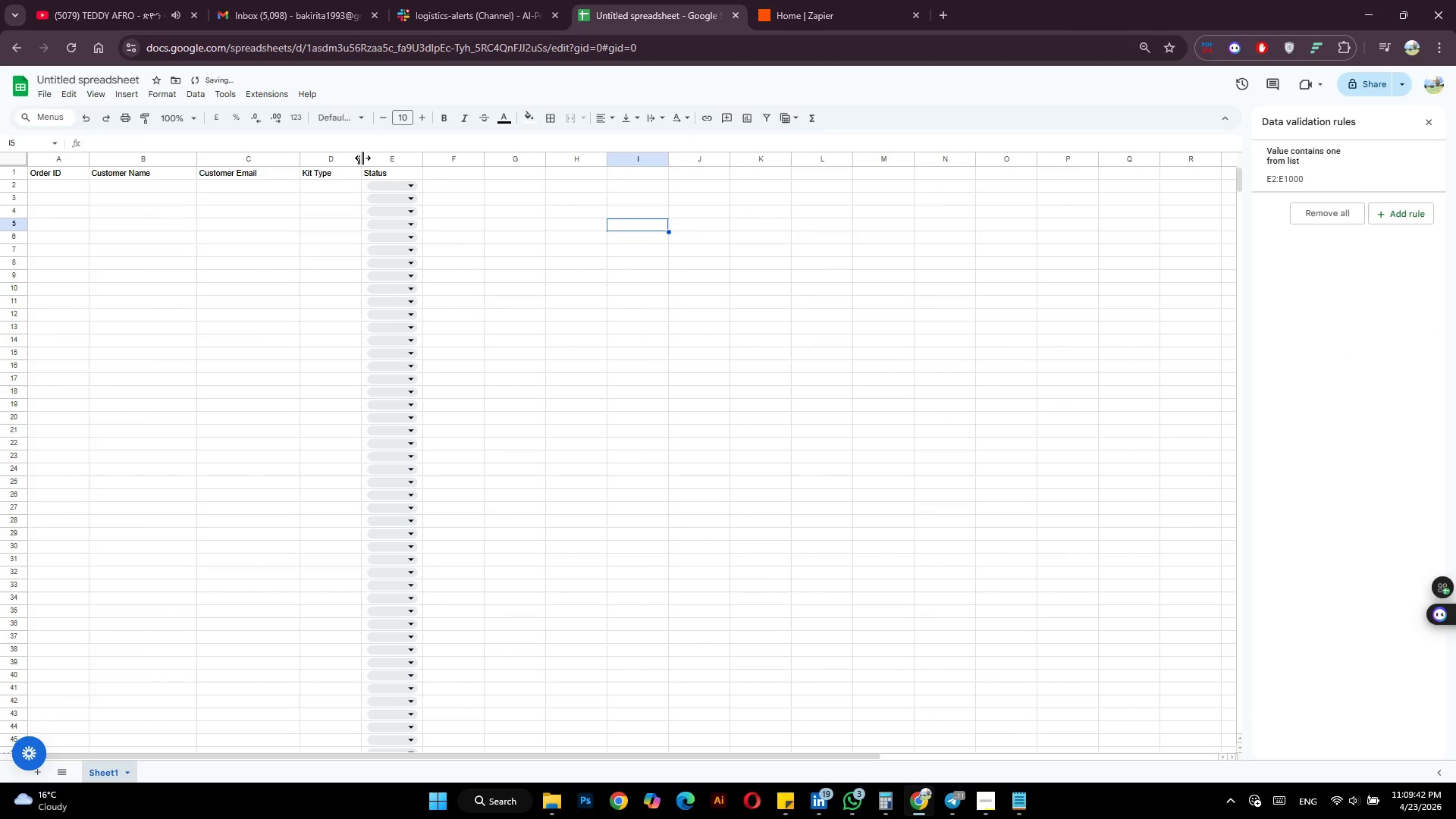 
left_click_drag(start_coordinate=[362, 158], to_coordinate=[397, 162])
 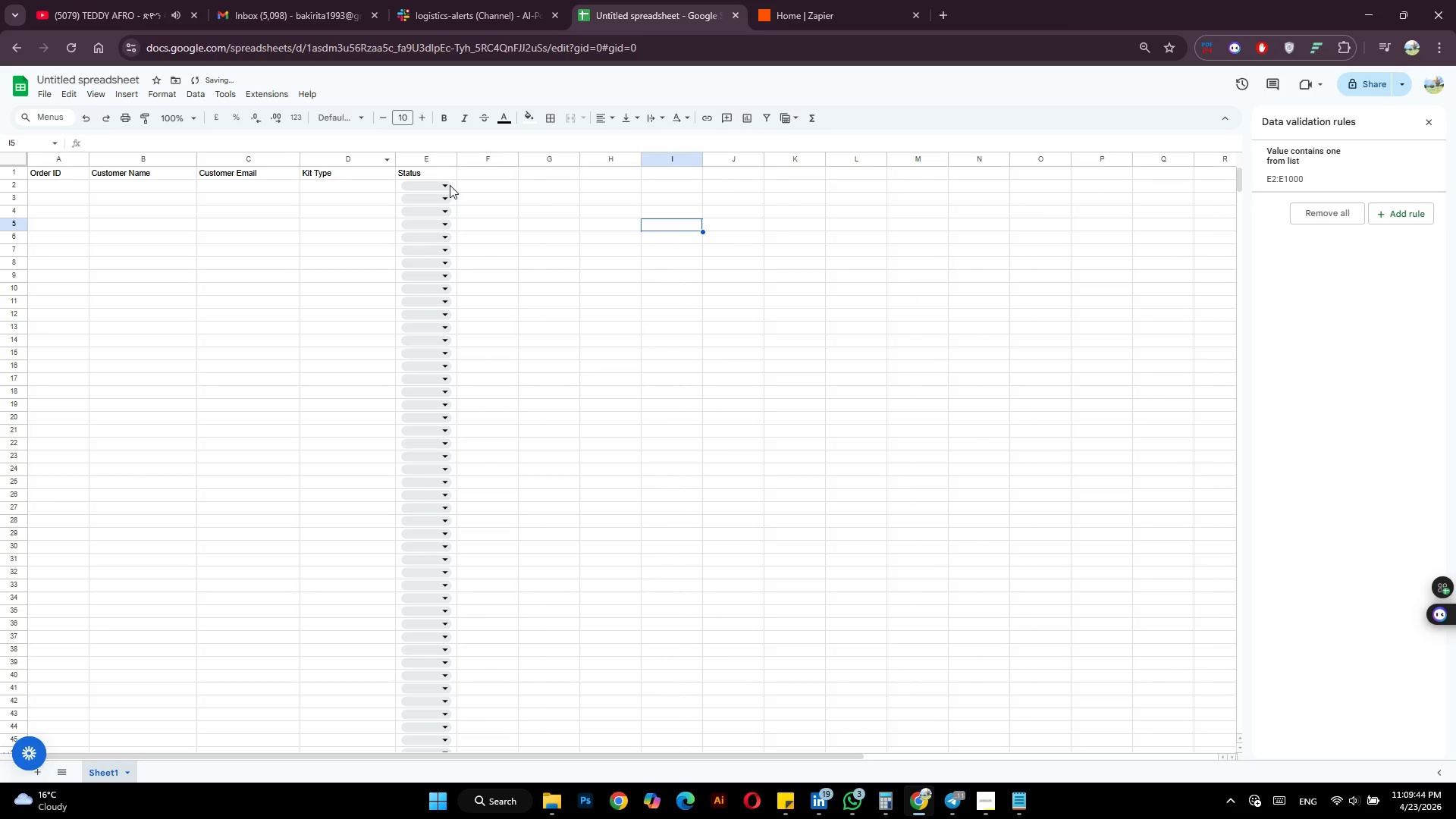 
left_click([444, 185])
 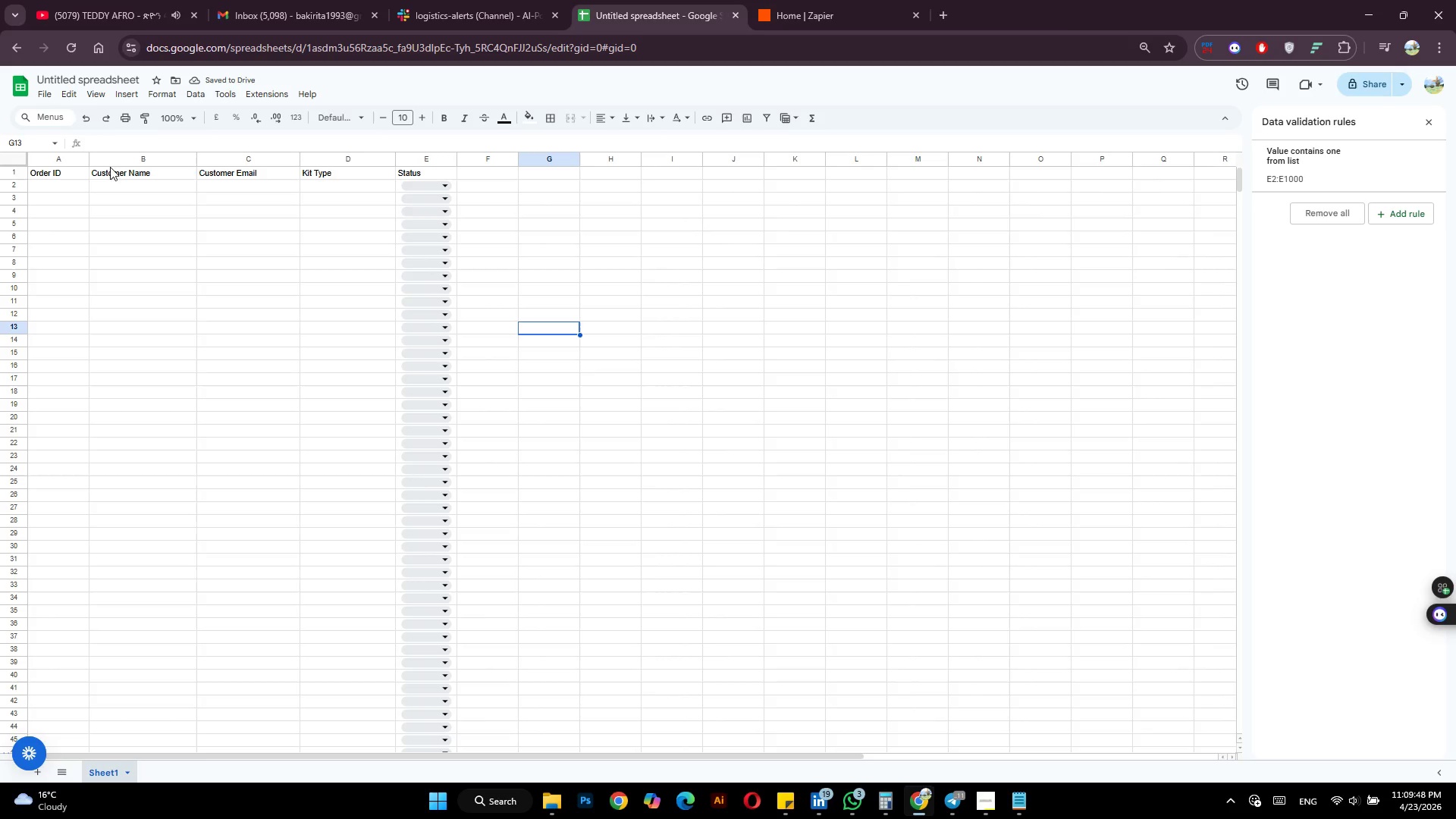 
double_click([113, 77])
 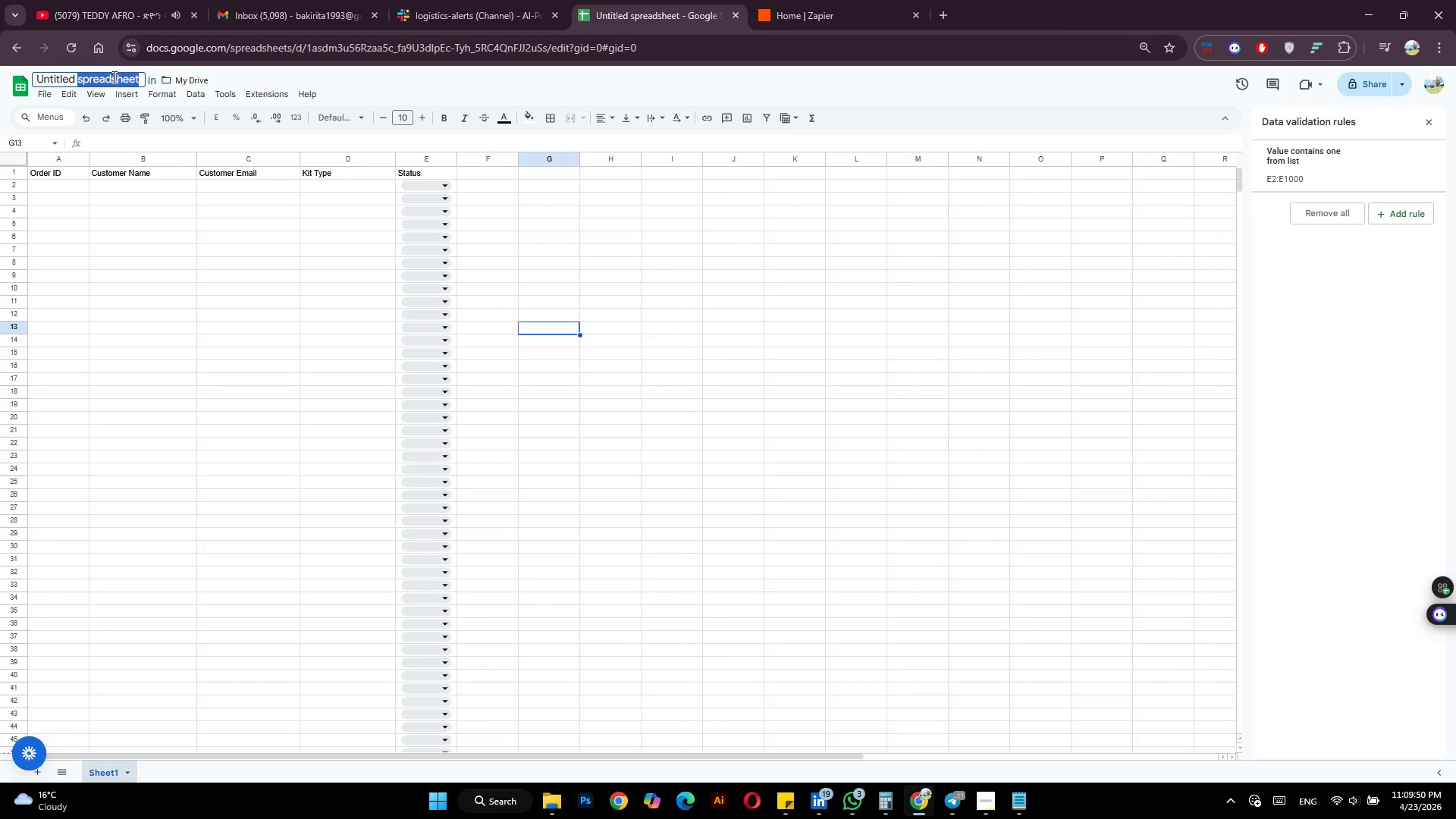 
key(Backspace)
key(Backspace)
key(Backspace)
key(Backspace)
key(Backspace)
key(Backspace)
key(Backspace)
key(Backspace)
key(Backspace)
key(Backspace)
type(Master )
 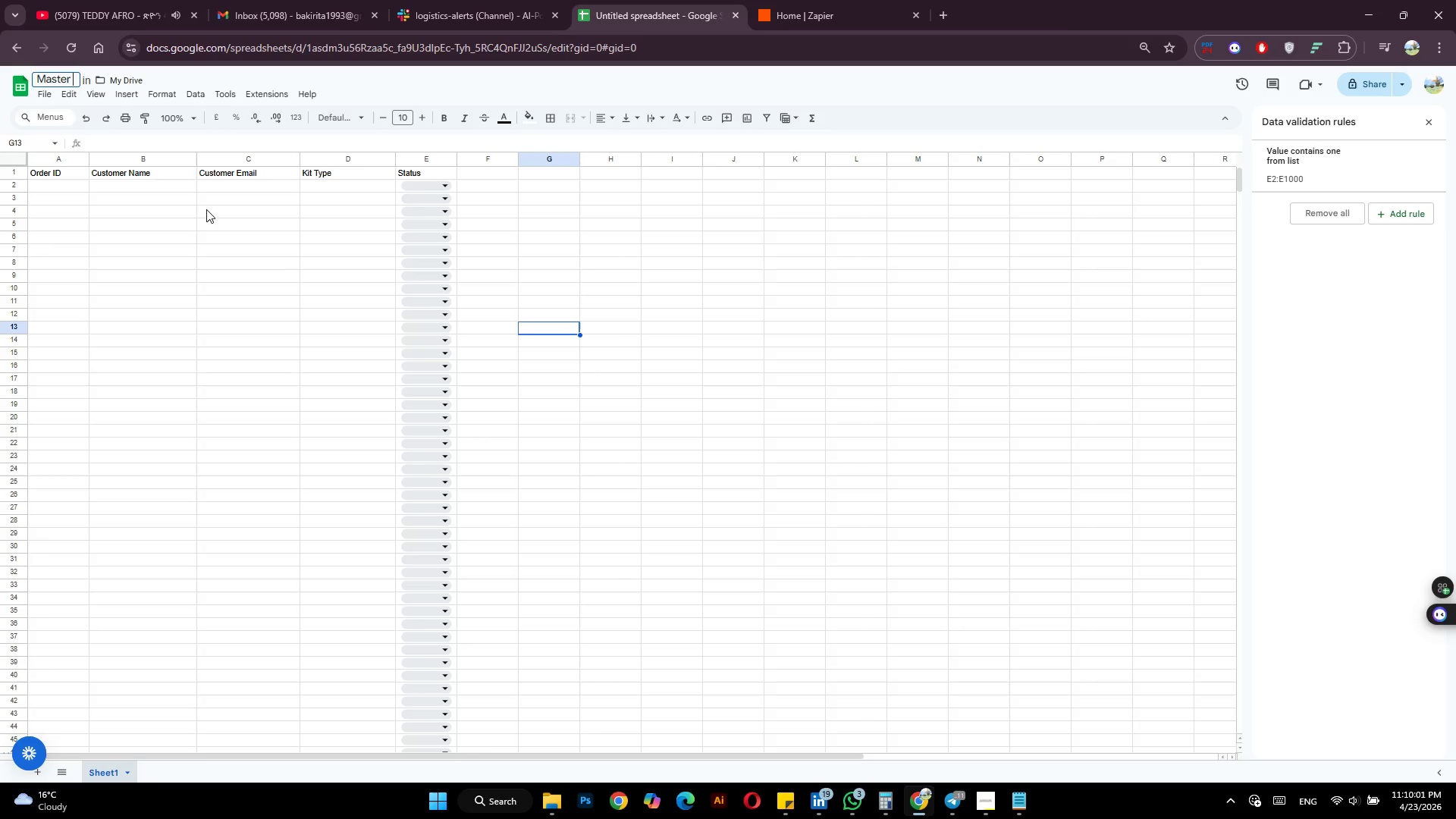 
wait(6.2)
 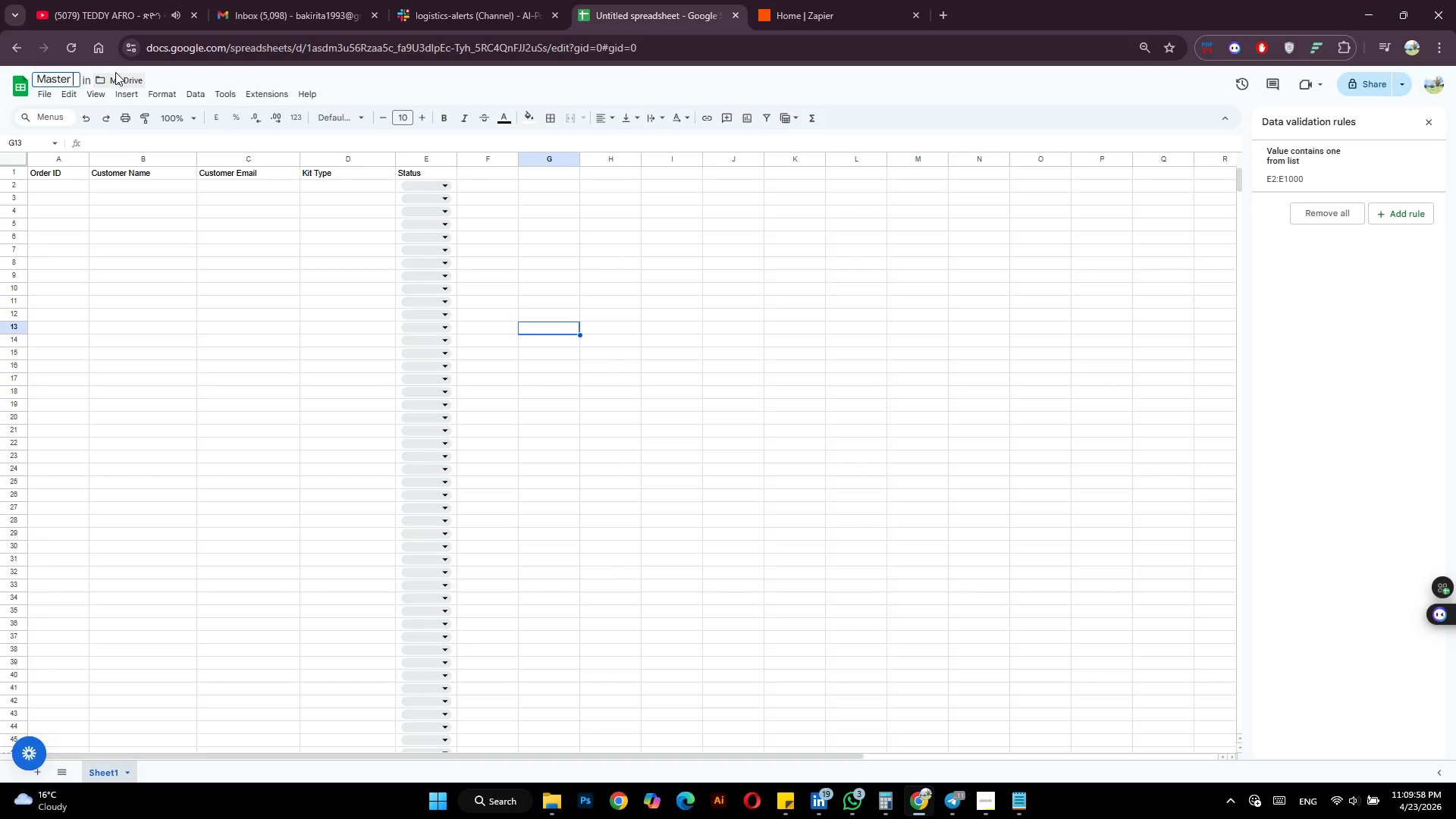 
type(Order Log)
 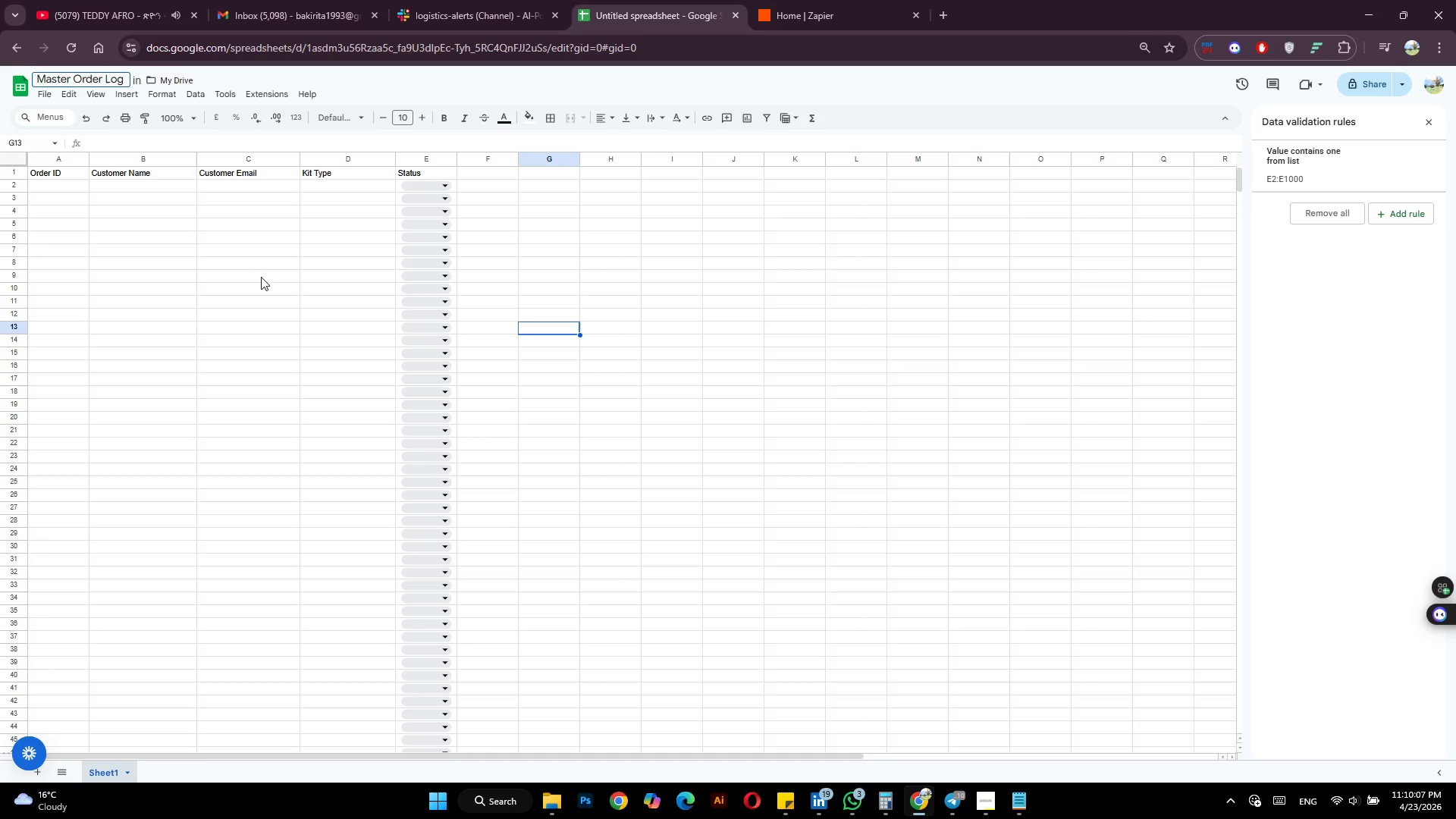 
key(Enter)
 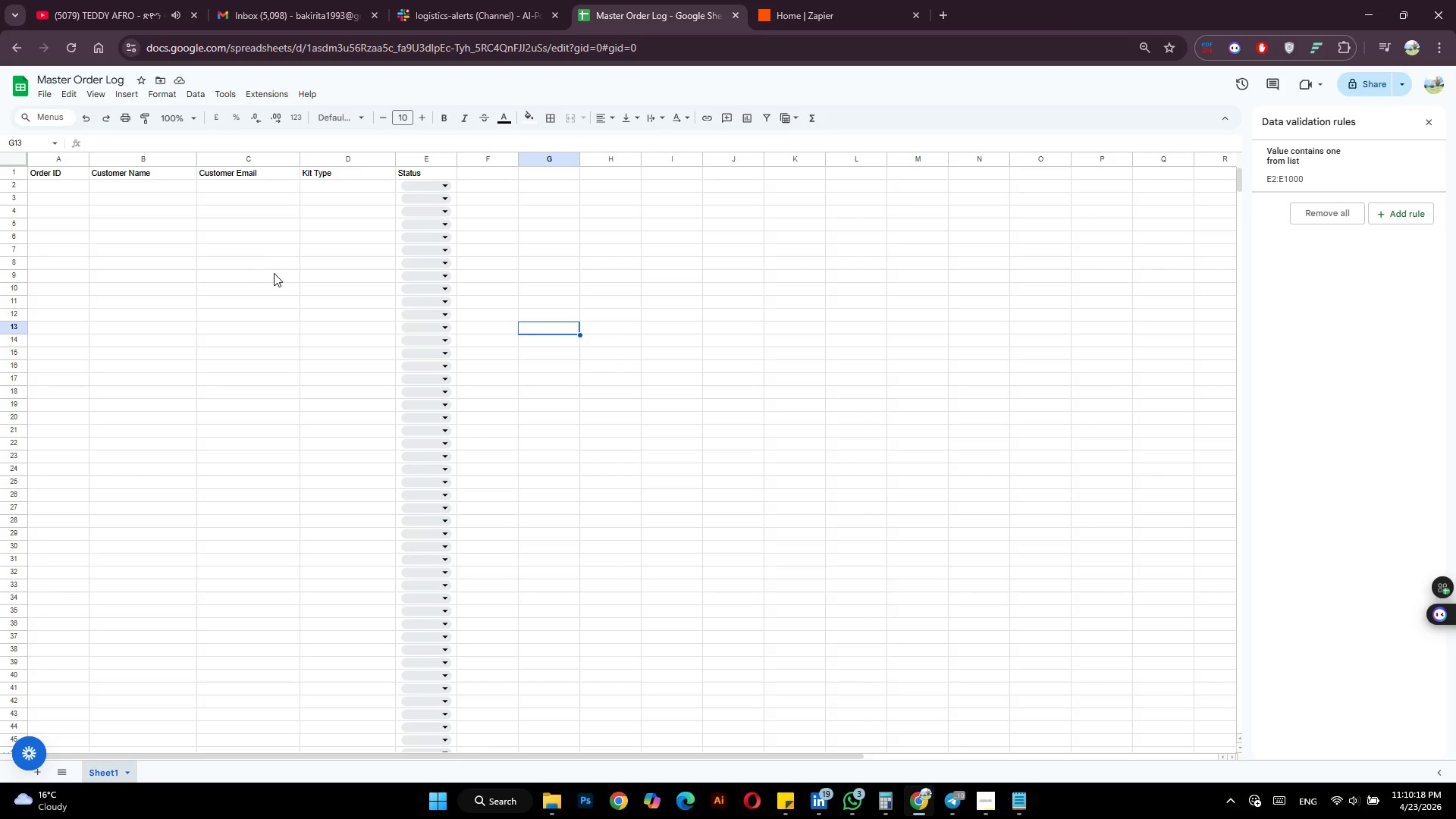 
wait(14.84)
 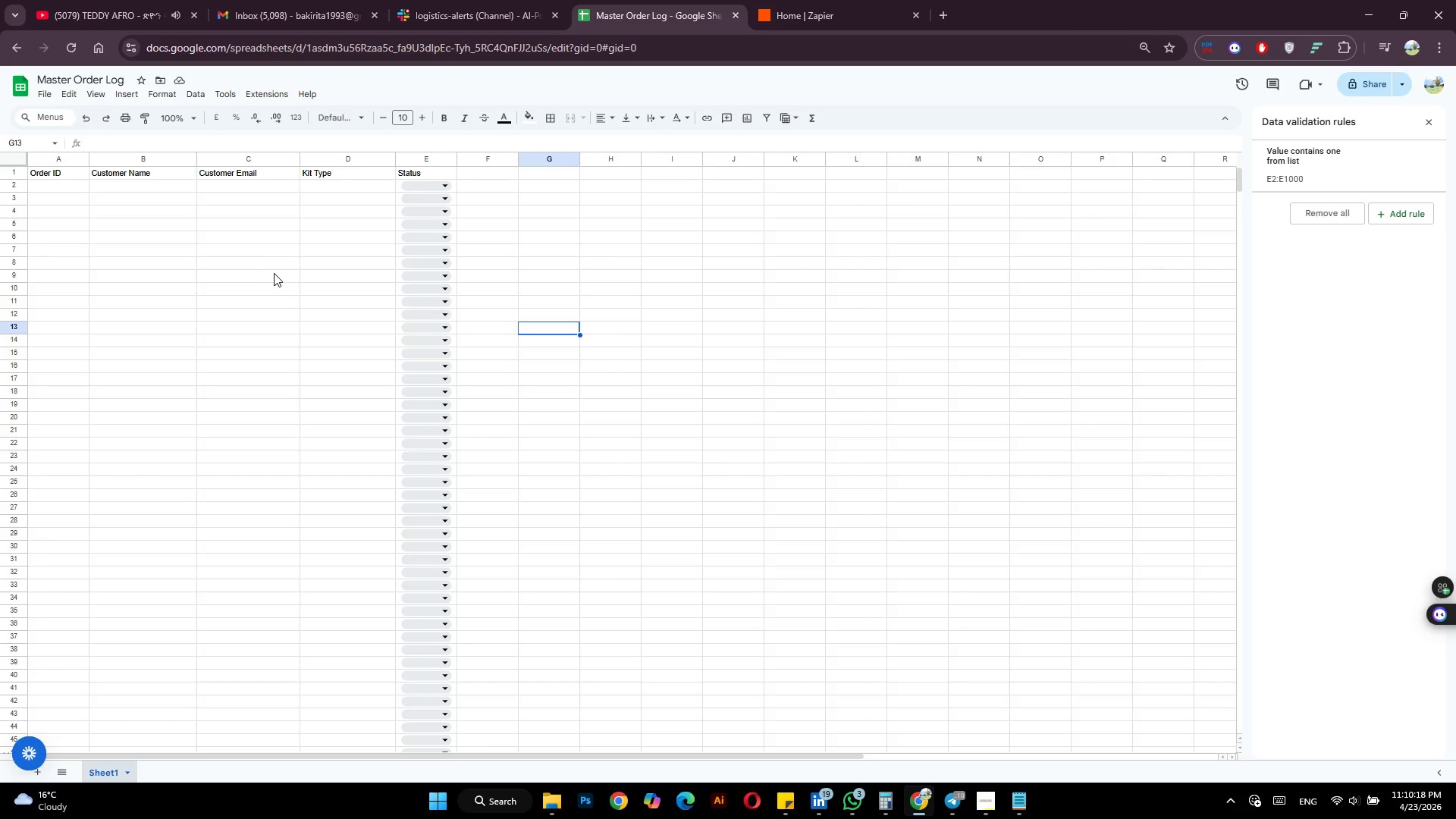 
left_click([823, 0])
 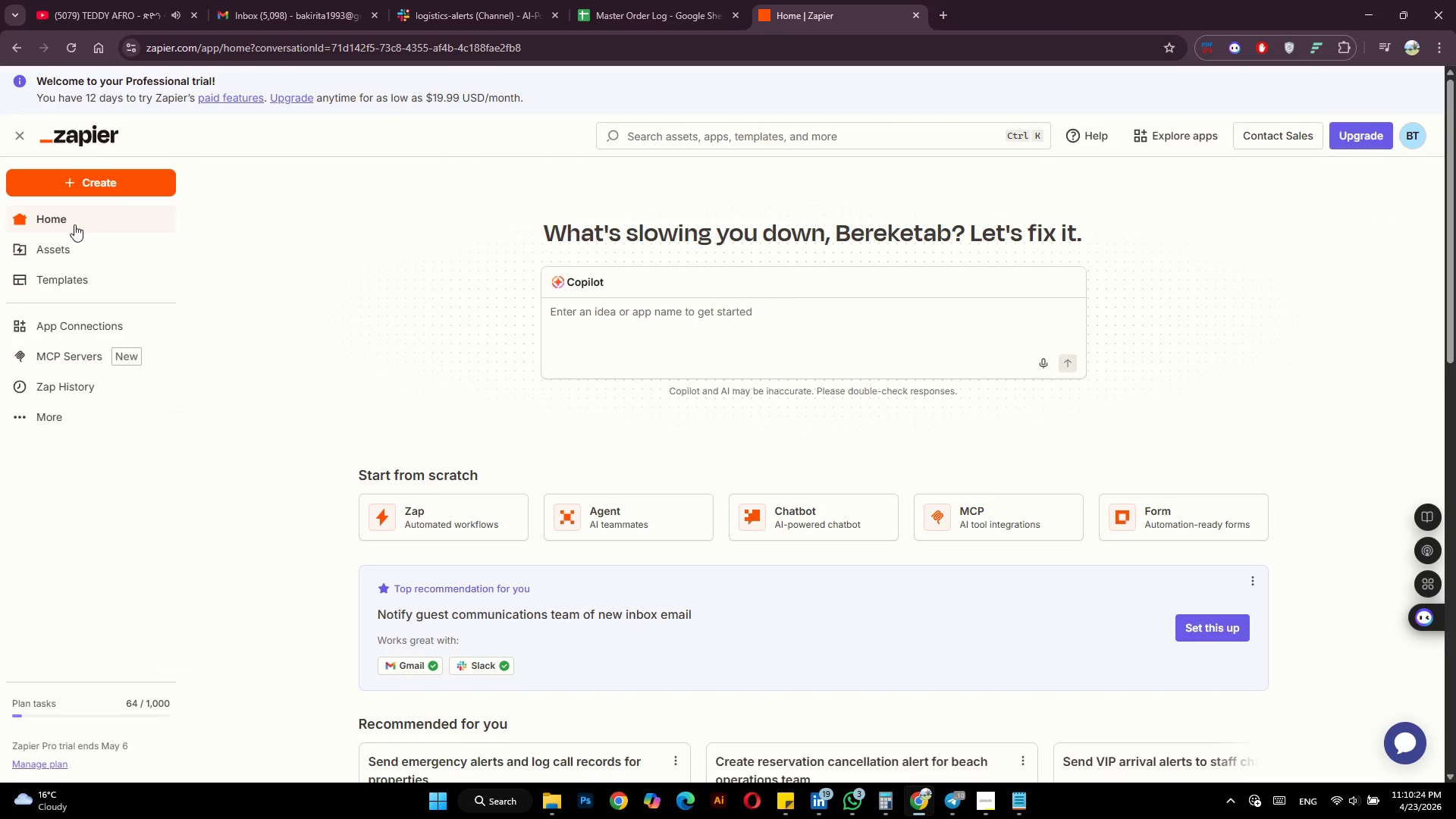 
left_click([114, 171])
 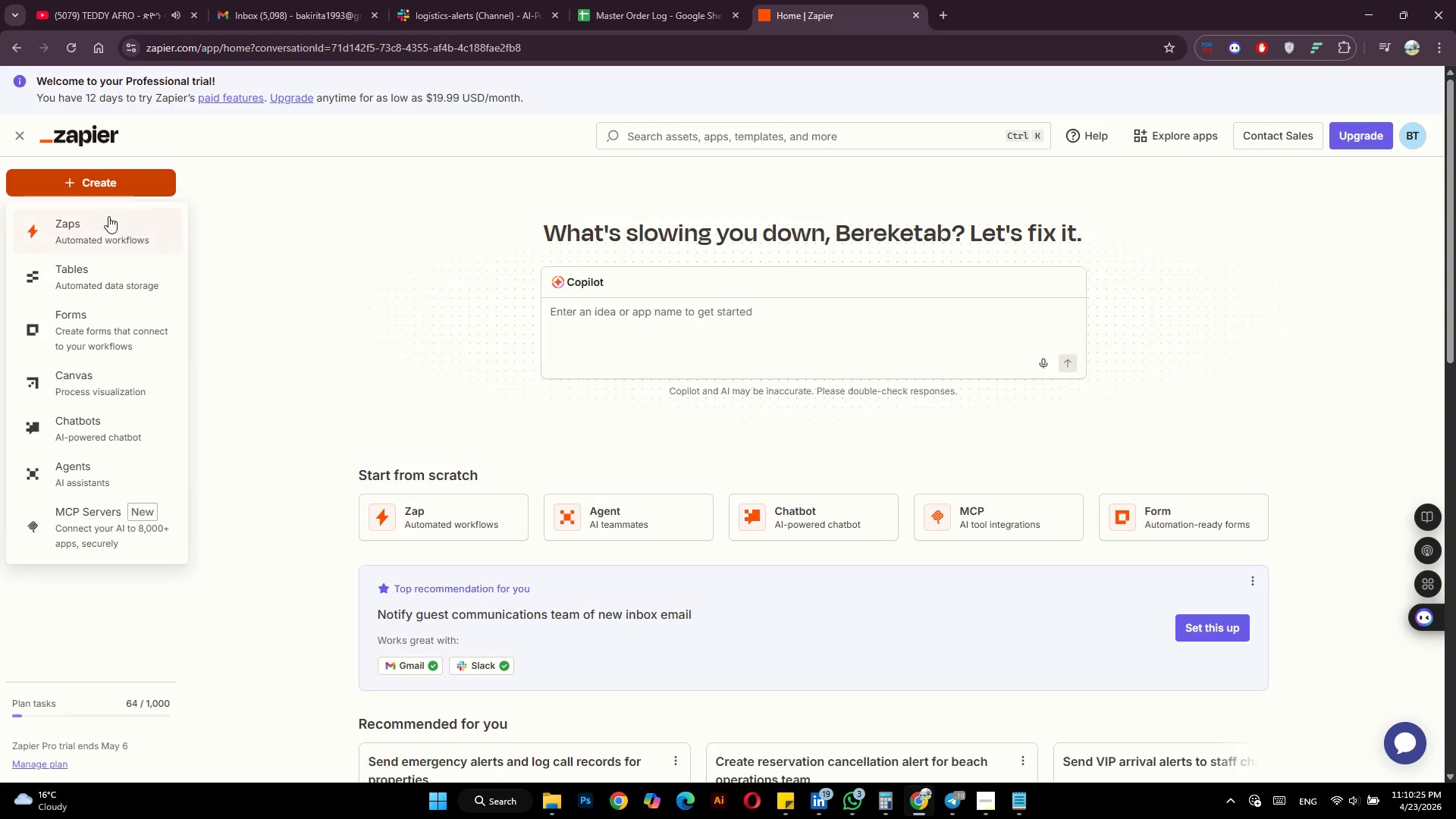 
left_click([106, 230])
 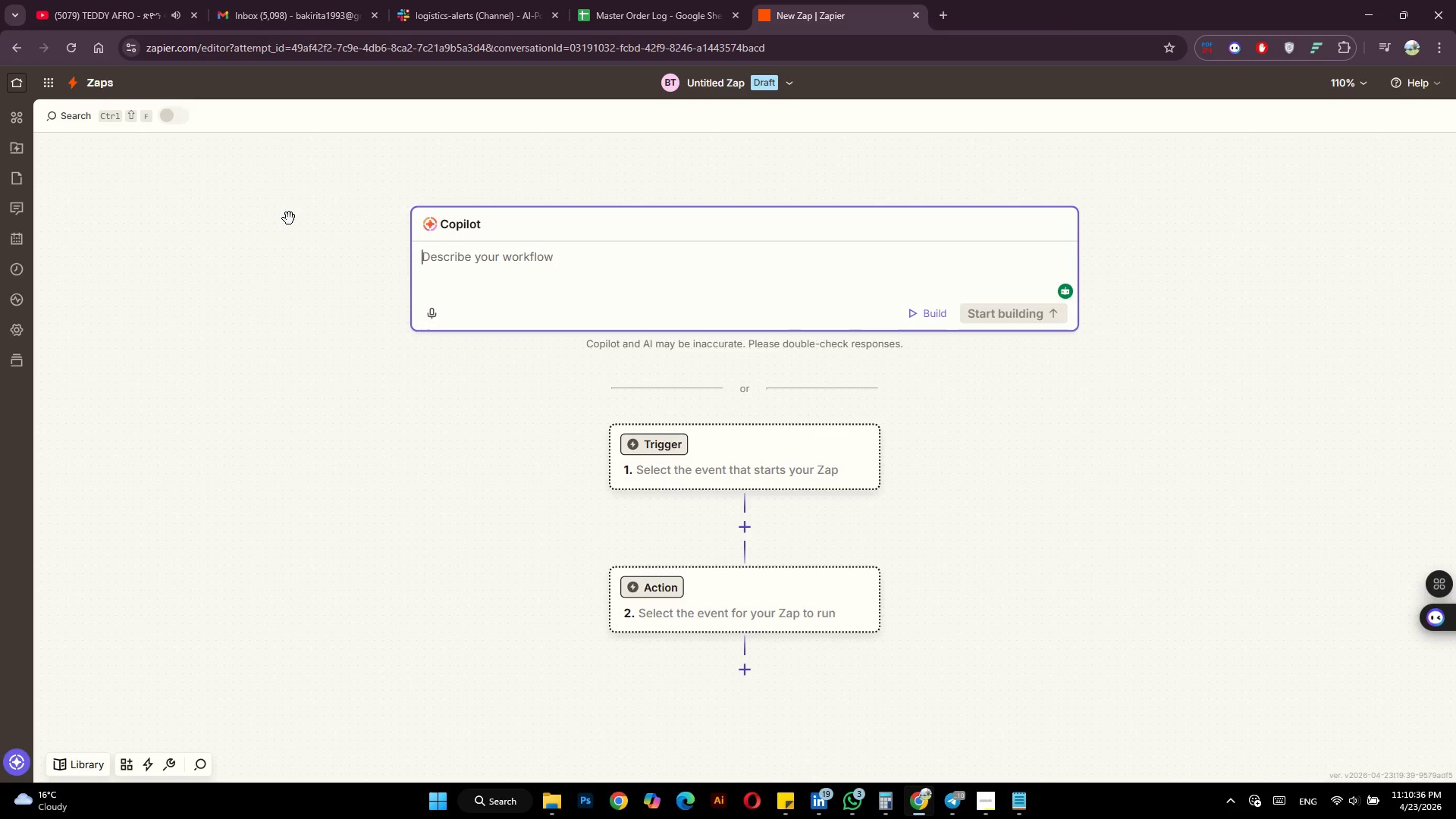 
wait(15.59)
 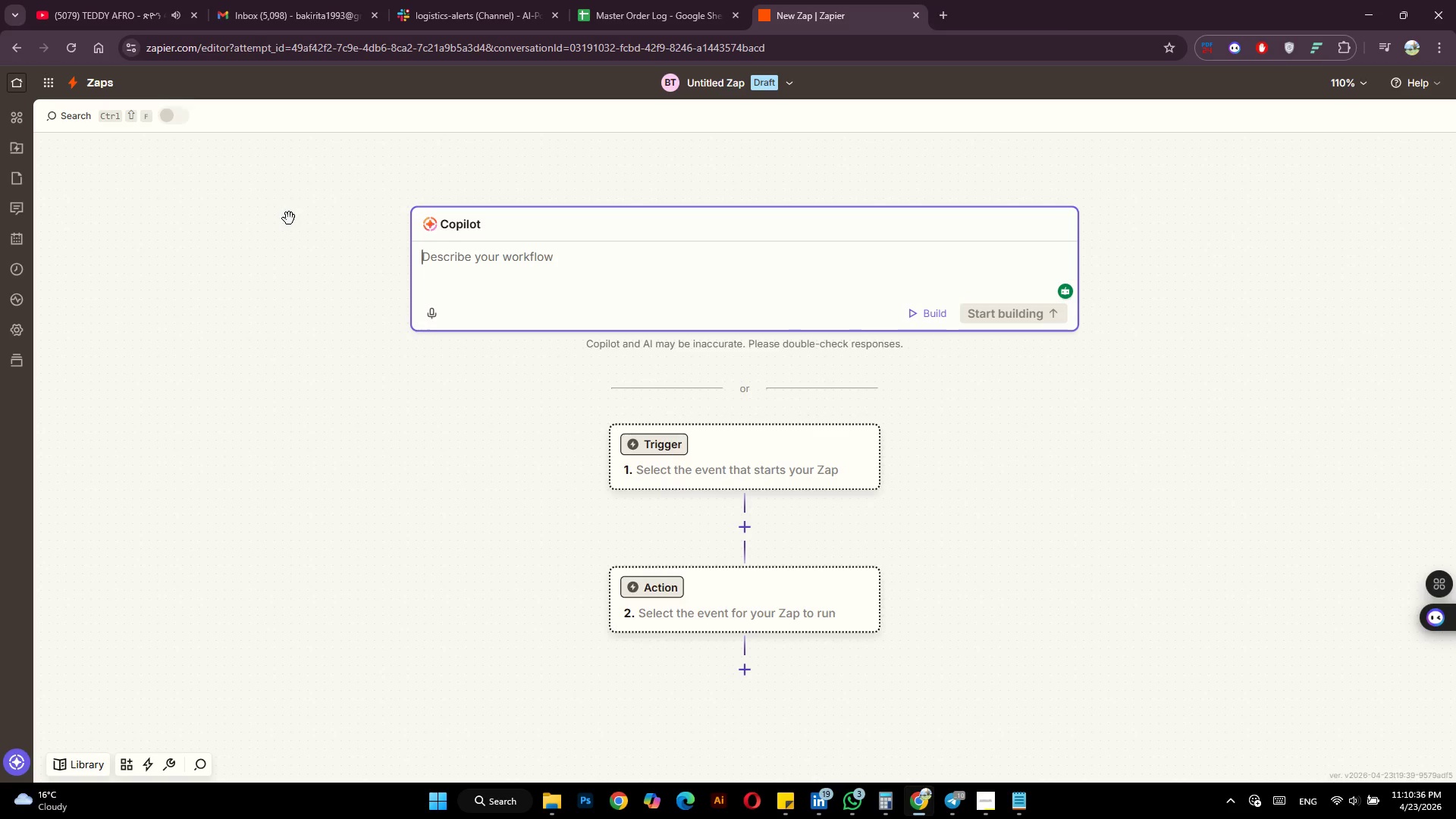 
left_click([669, 446])
 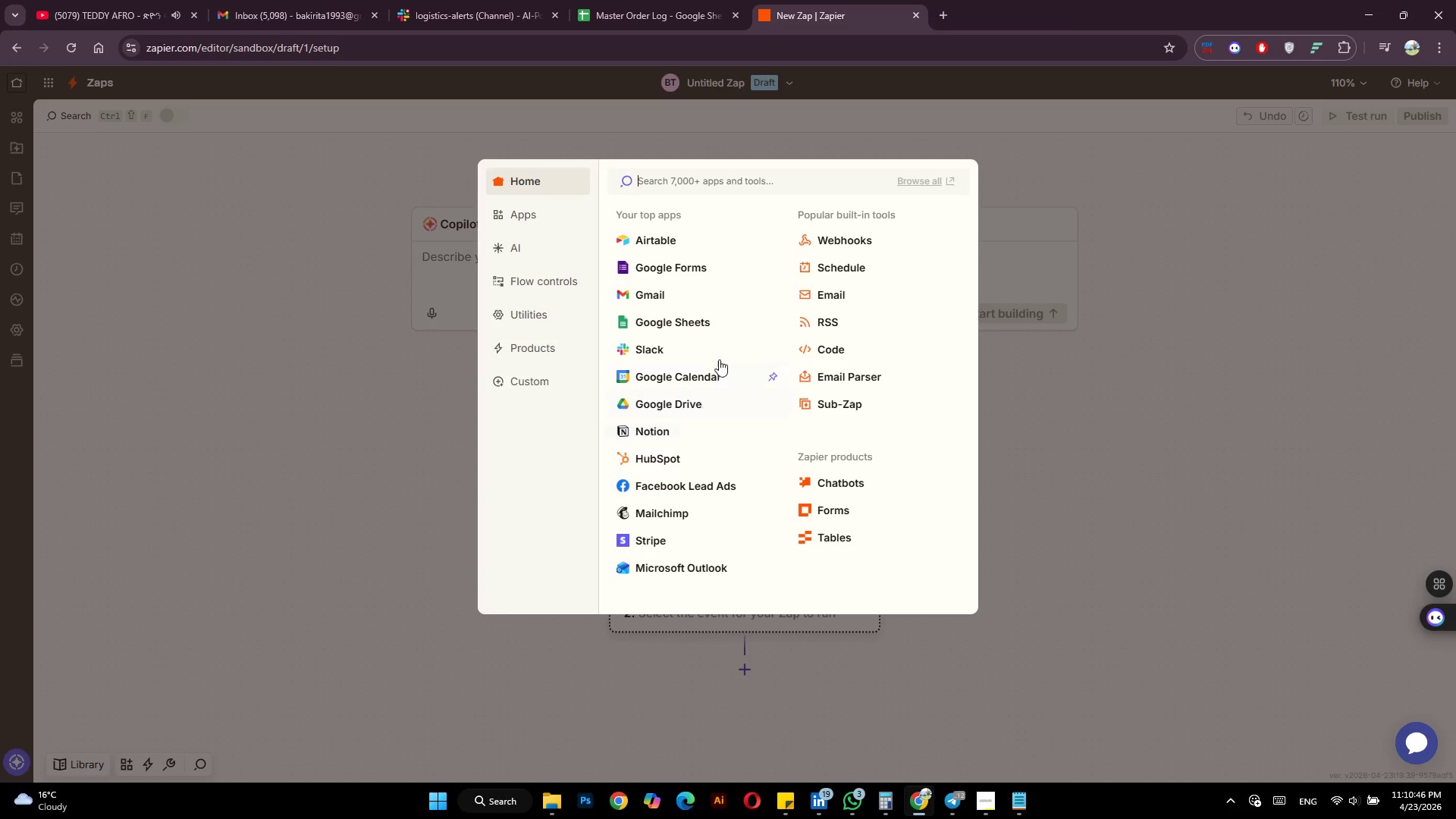 
wait(6.41)
 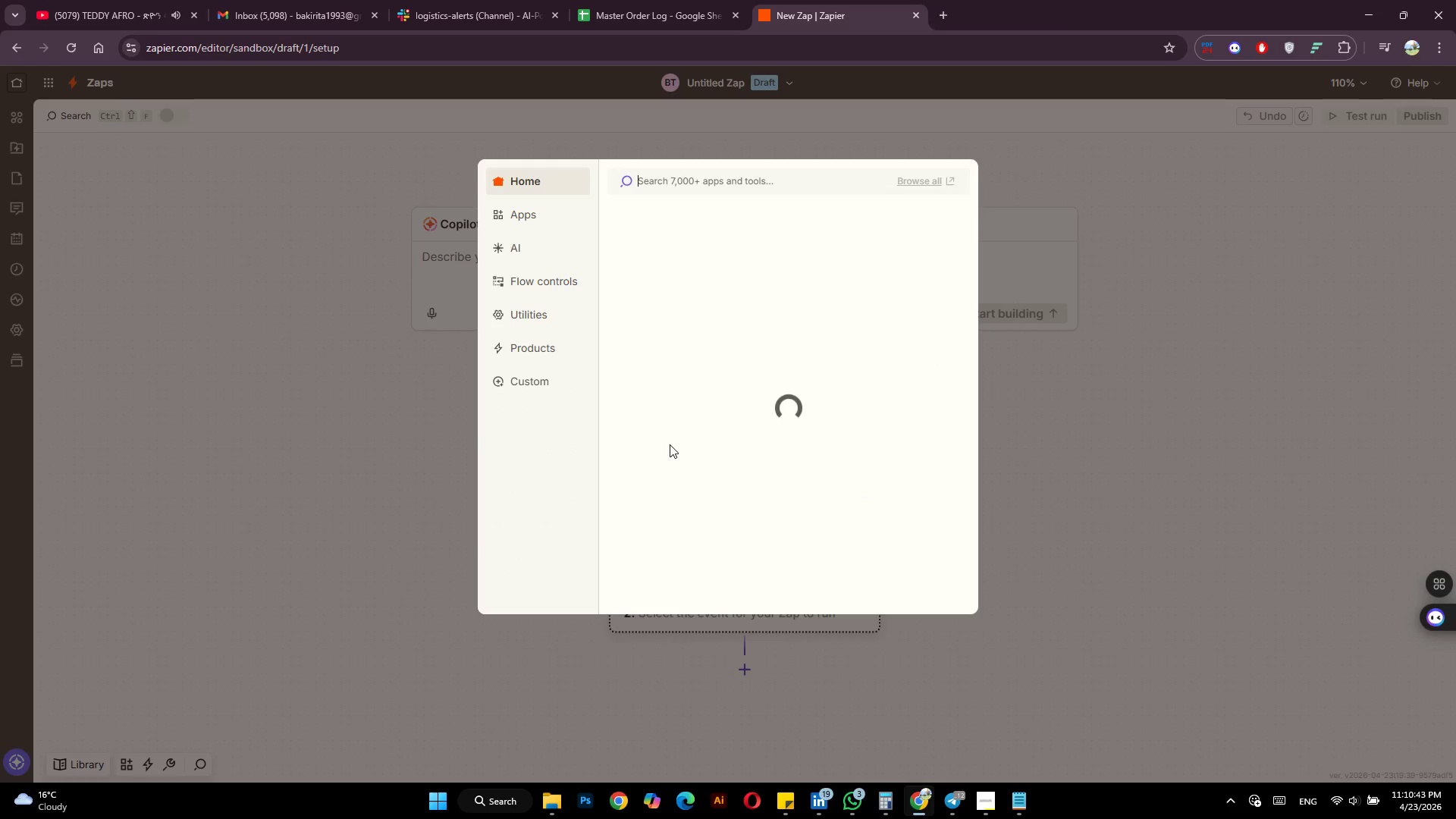 
left_click([658, 315])
 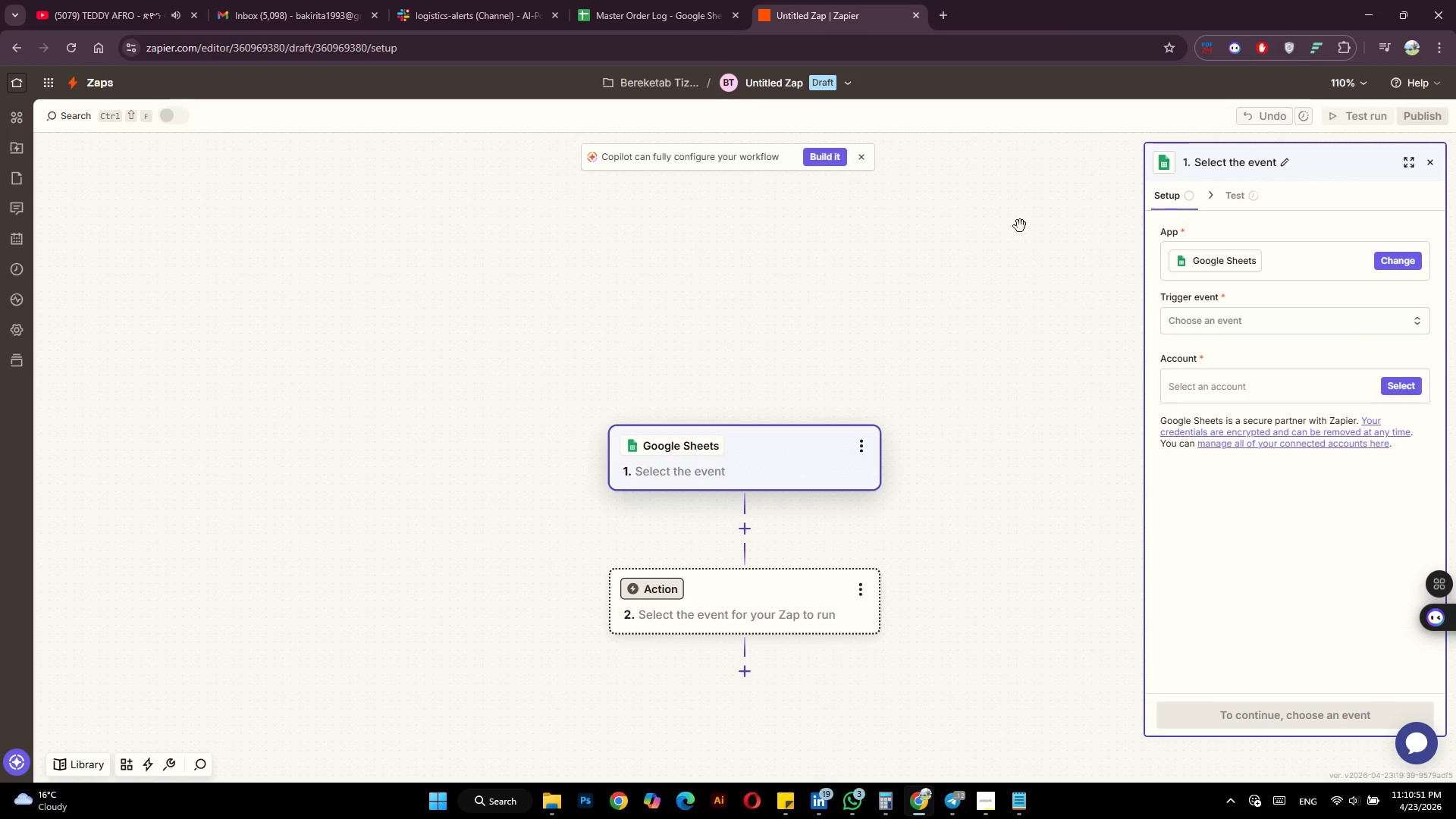 
wait(5.08)
 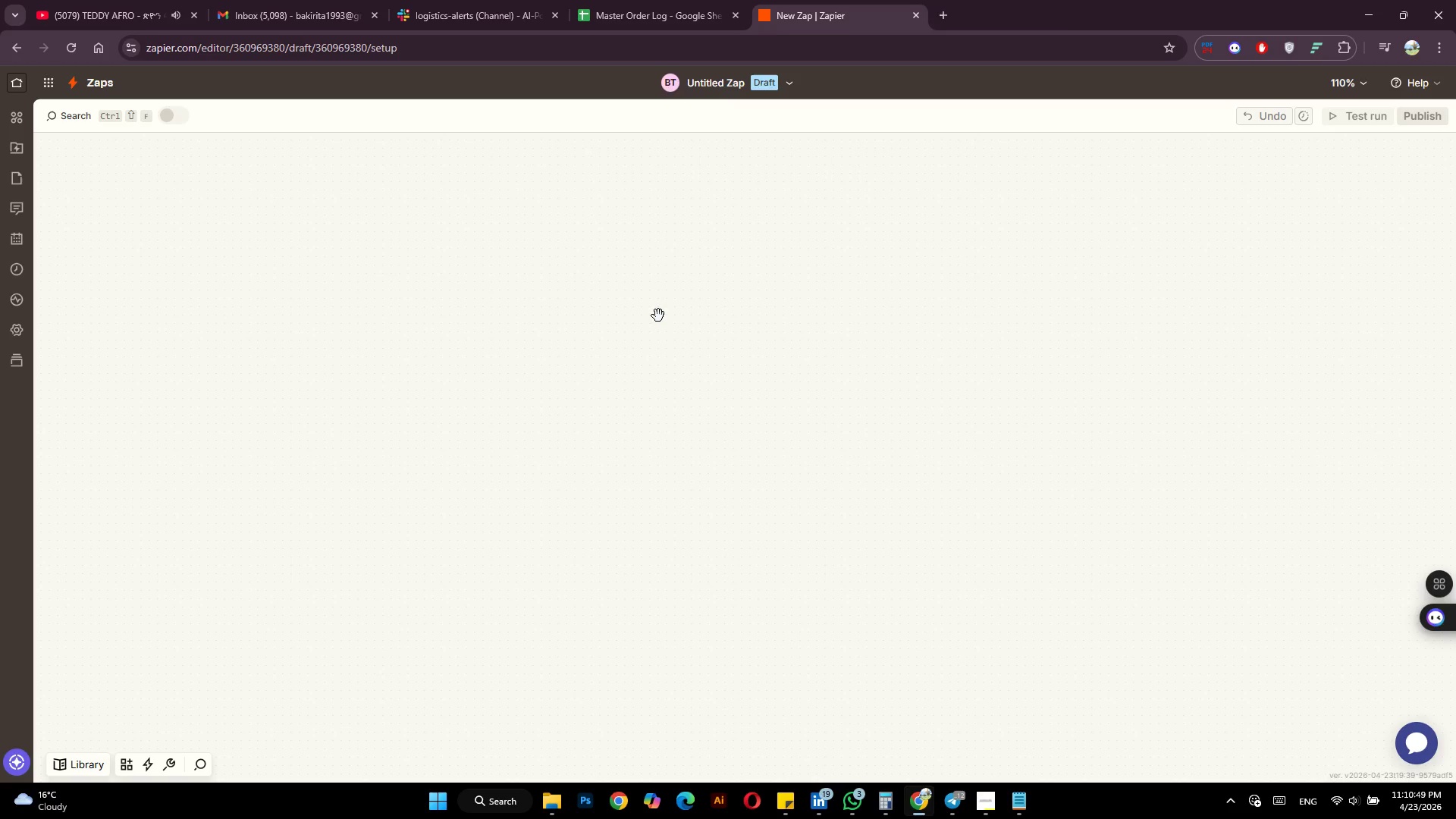 
left_click([1257, 322])
 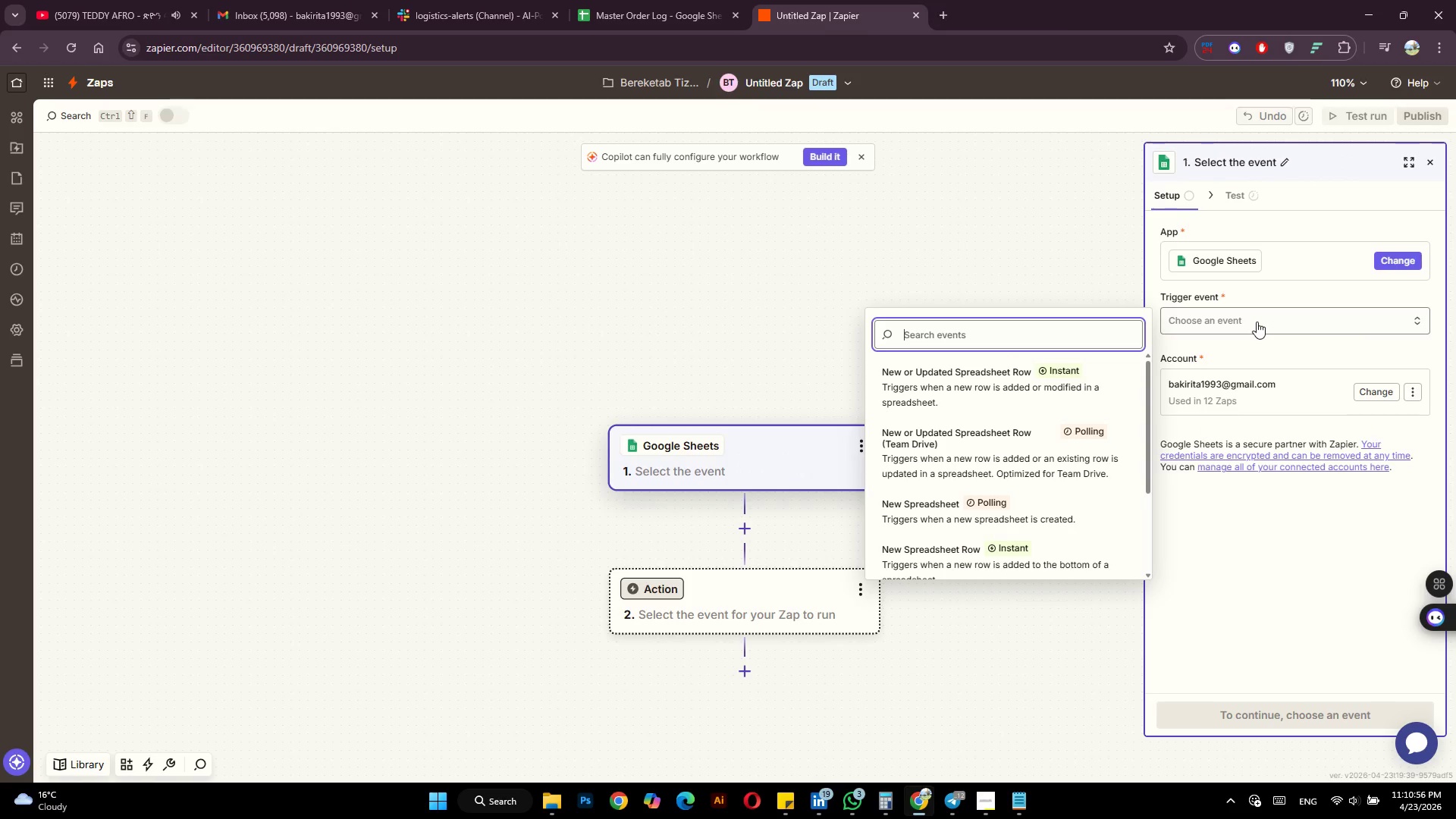 
wait(8.72)
 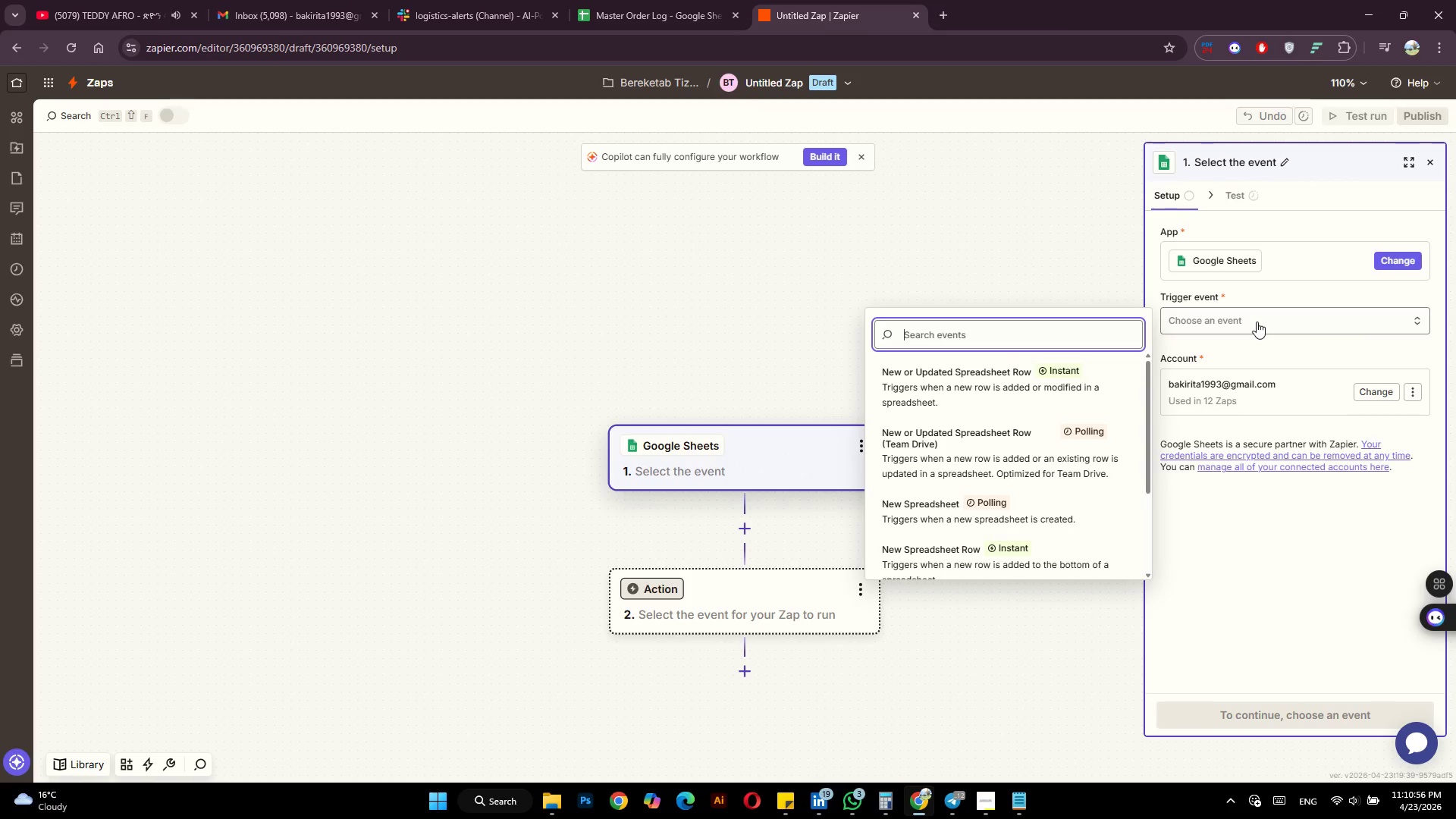 
left_click([987, 386])
 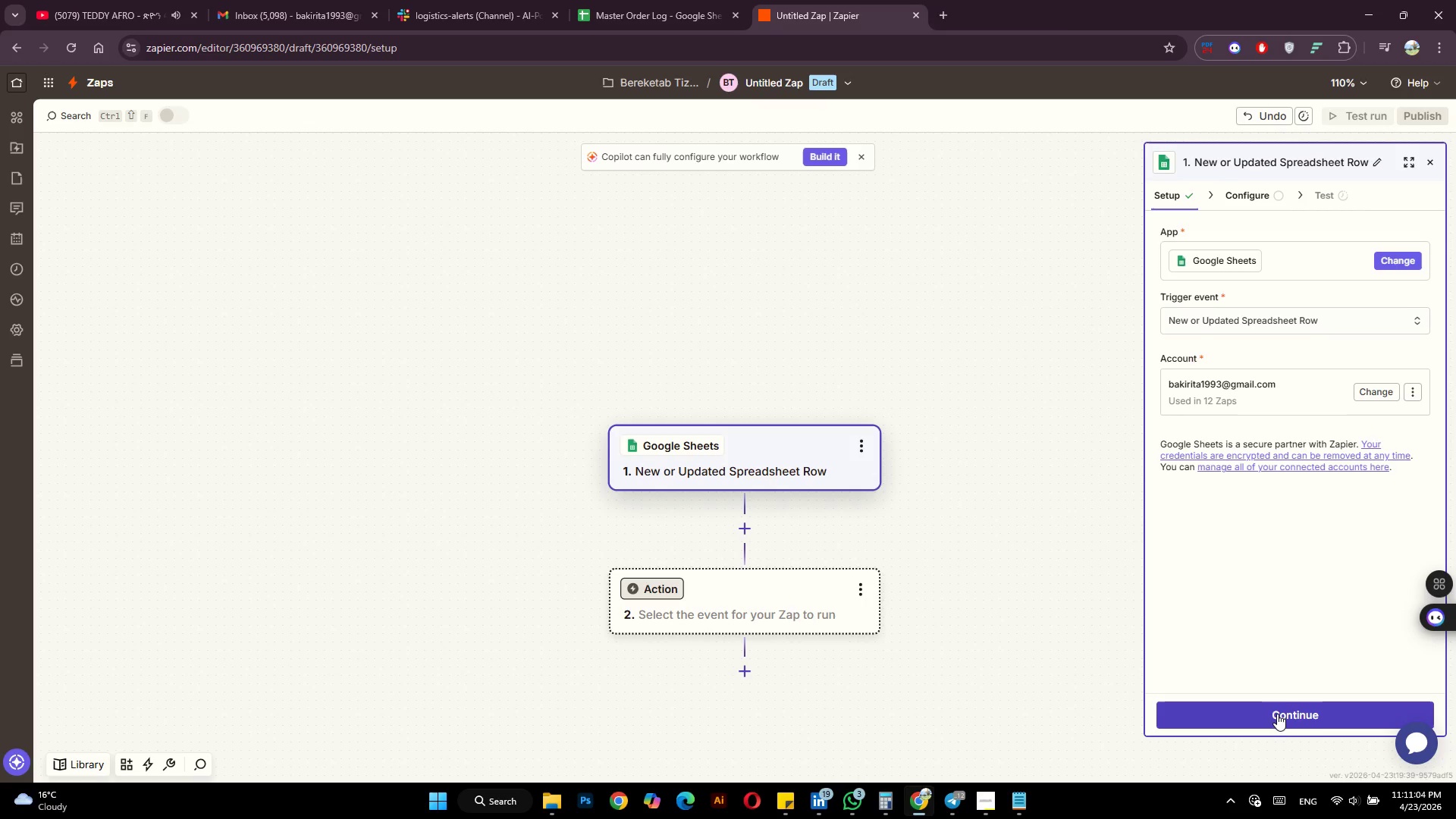 
left_click([1277, 714])
 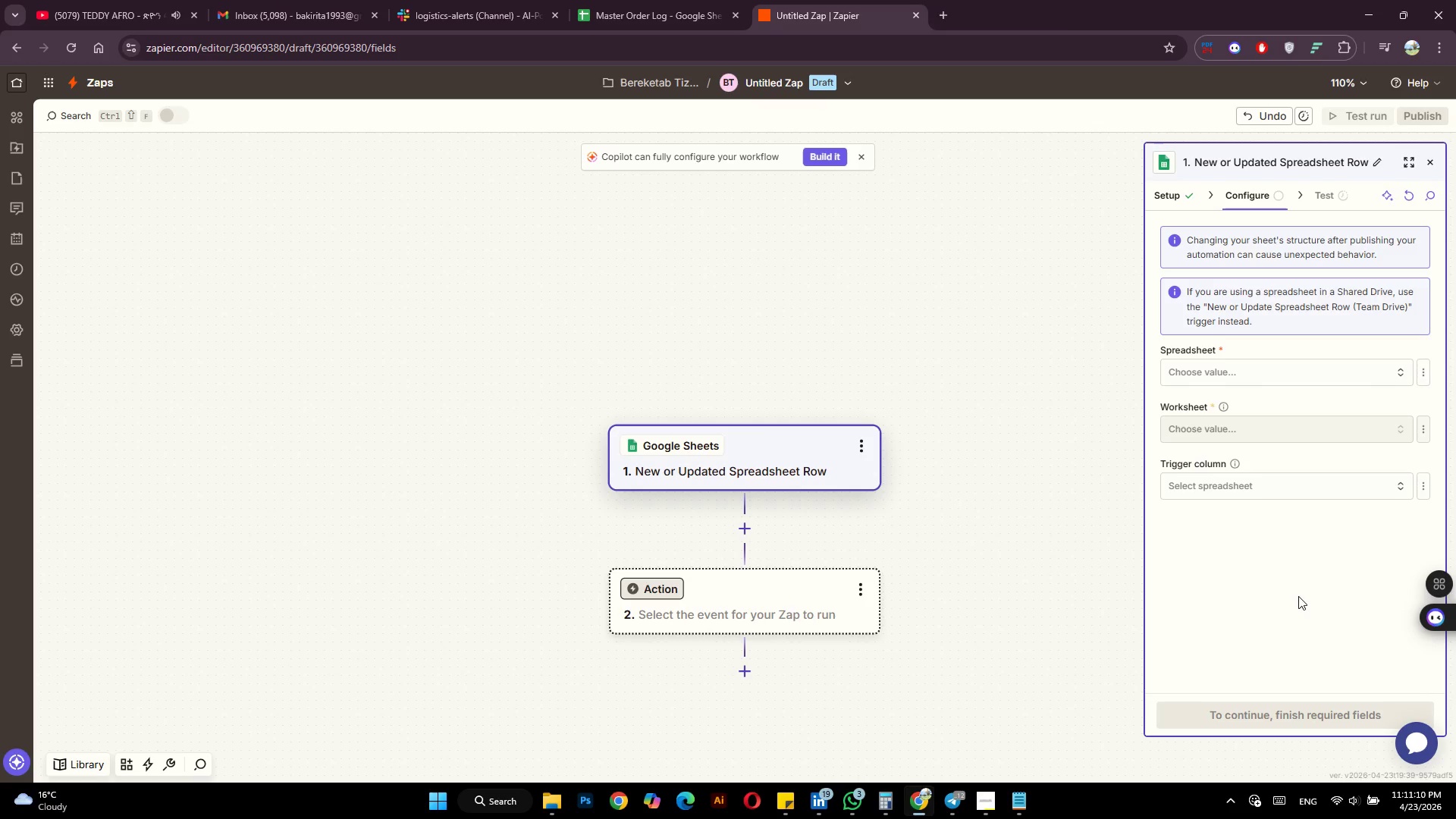 
wait(5.86)
 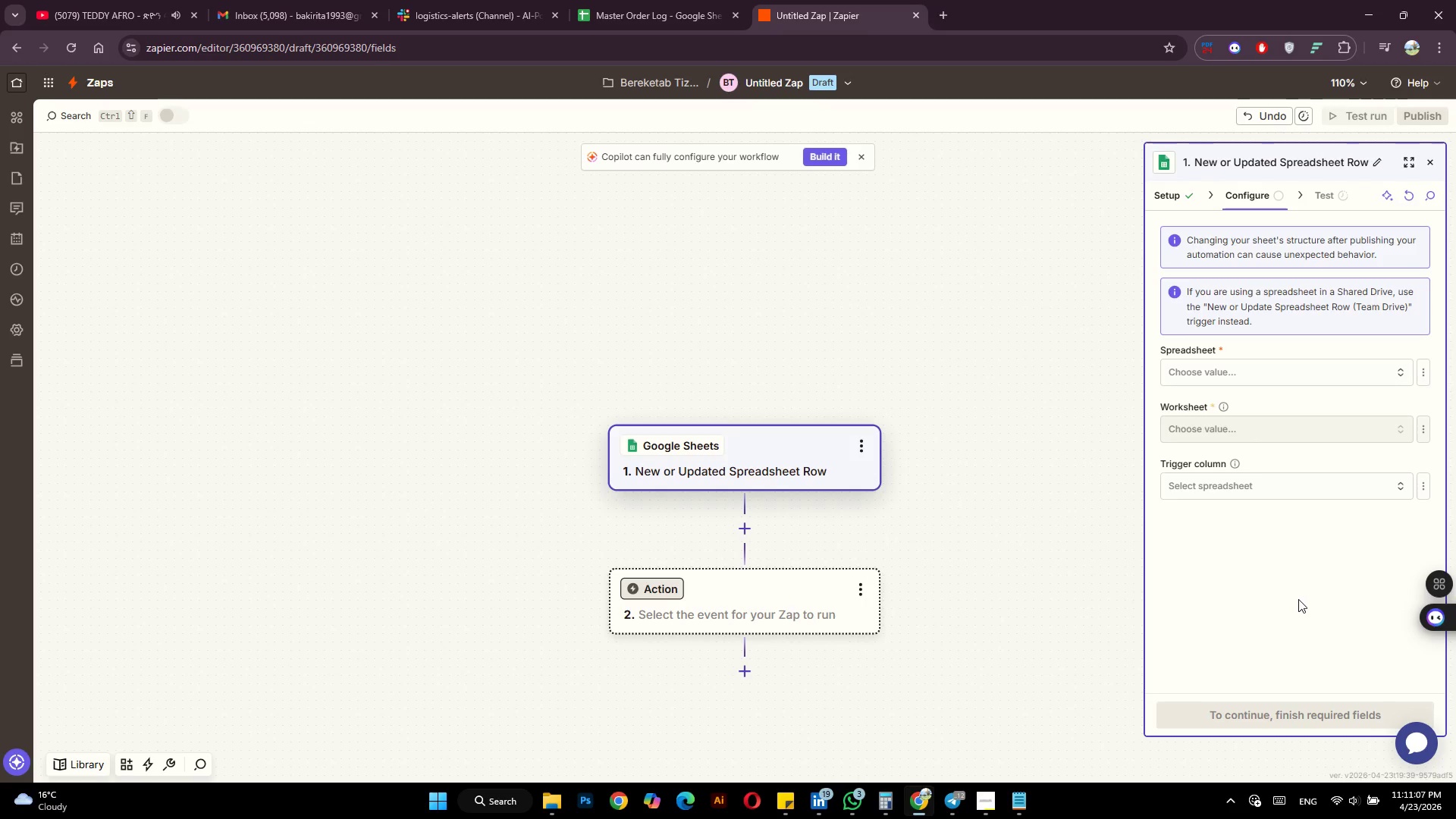 
left_click([1316, 368])
 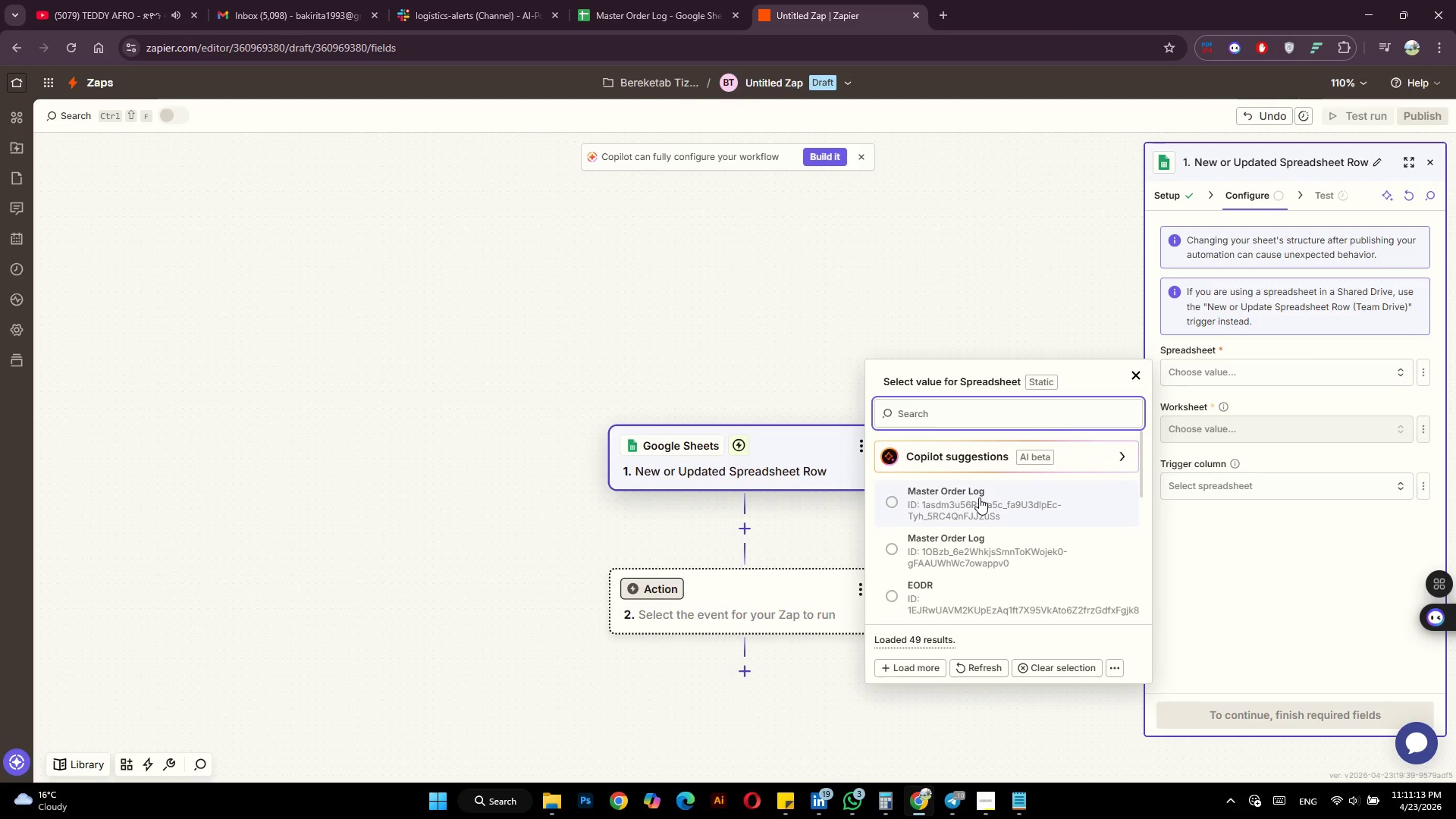 
left_click([980, 497])
 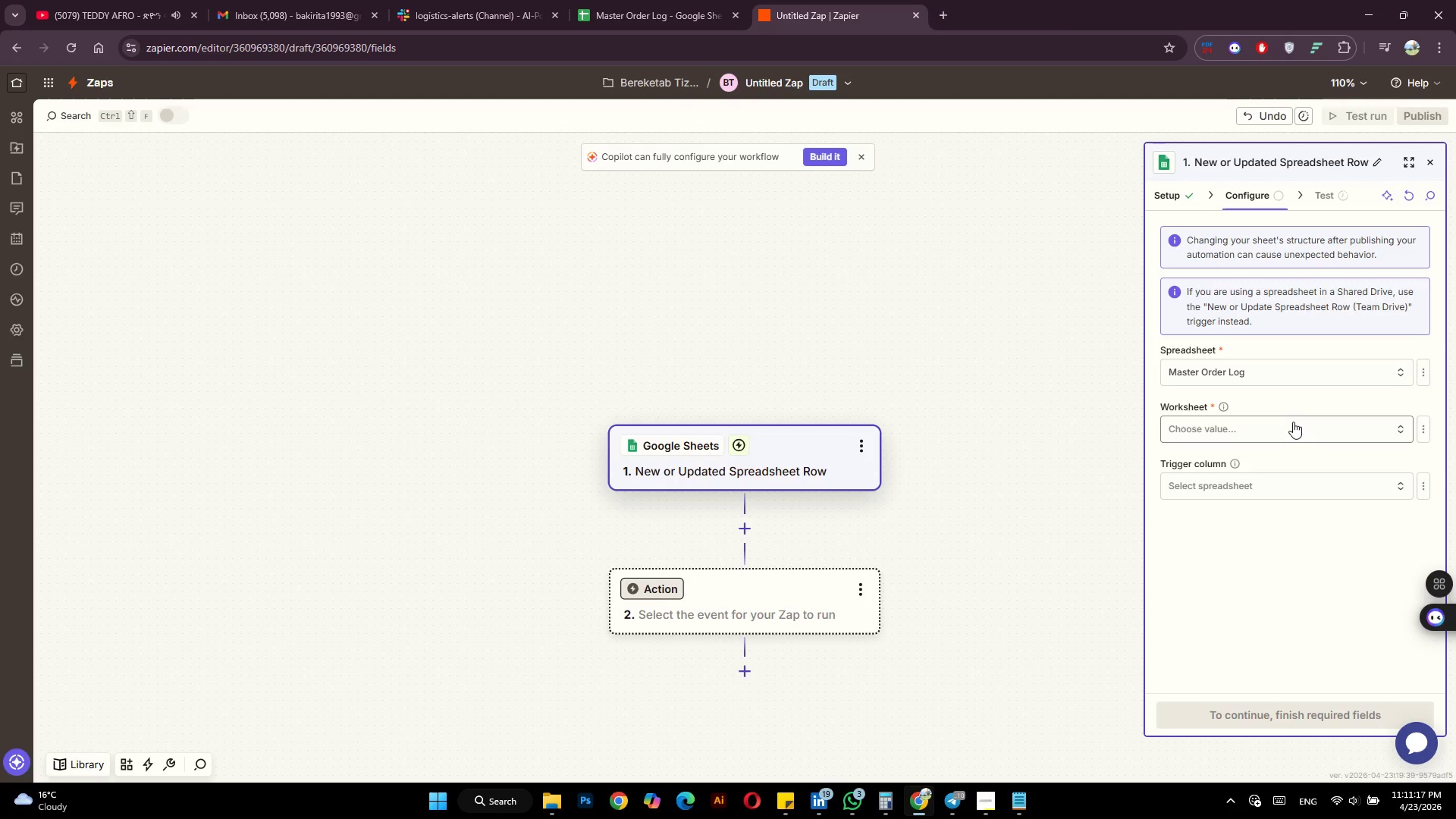 
left_click([1293, 422])
 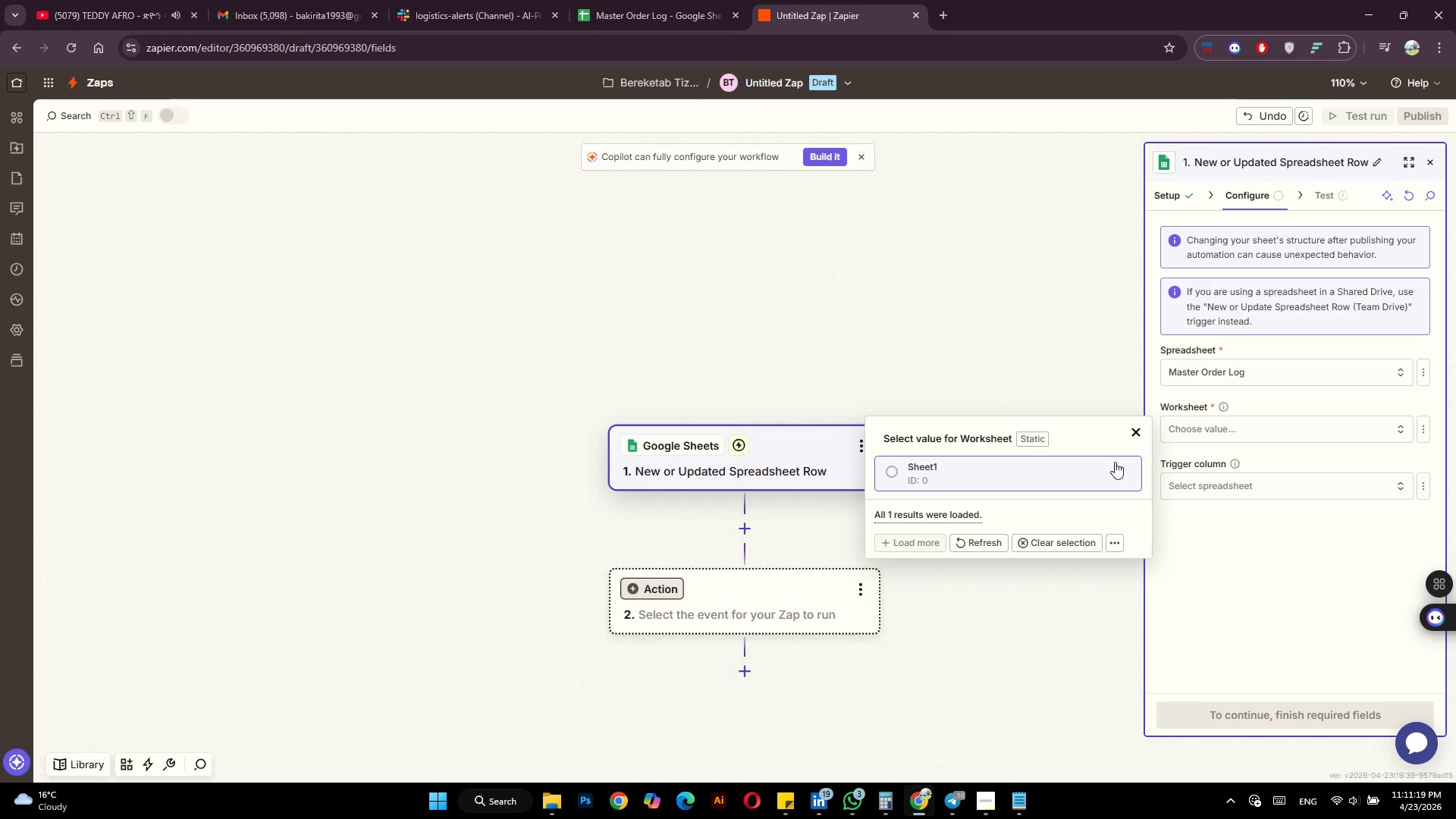 
left_click([1097, 466])
 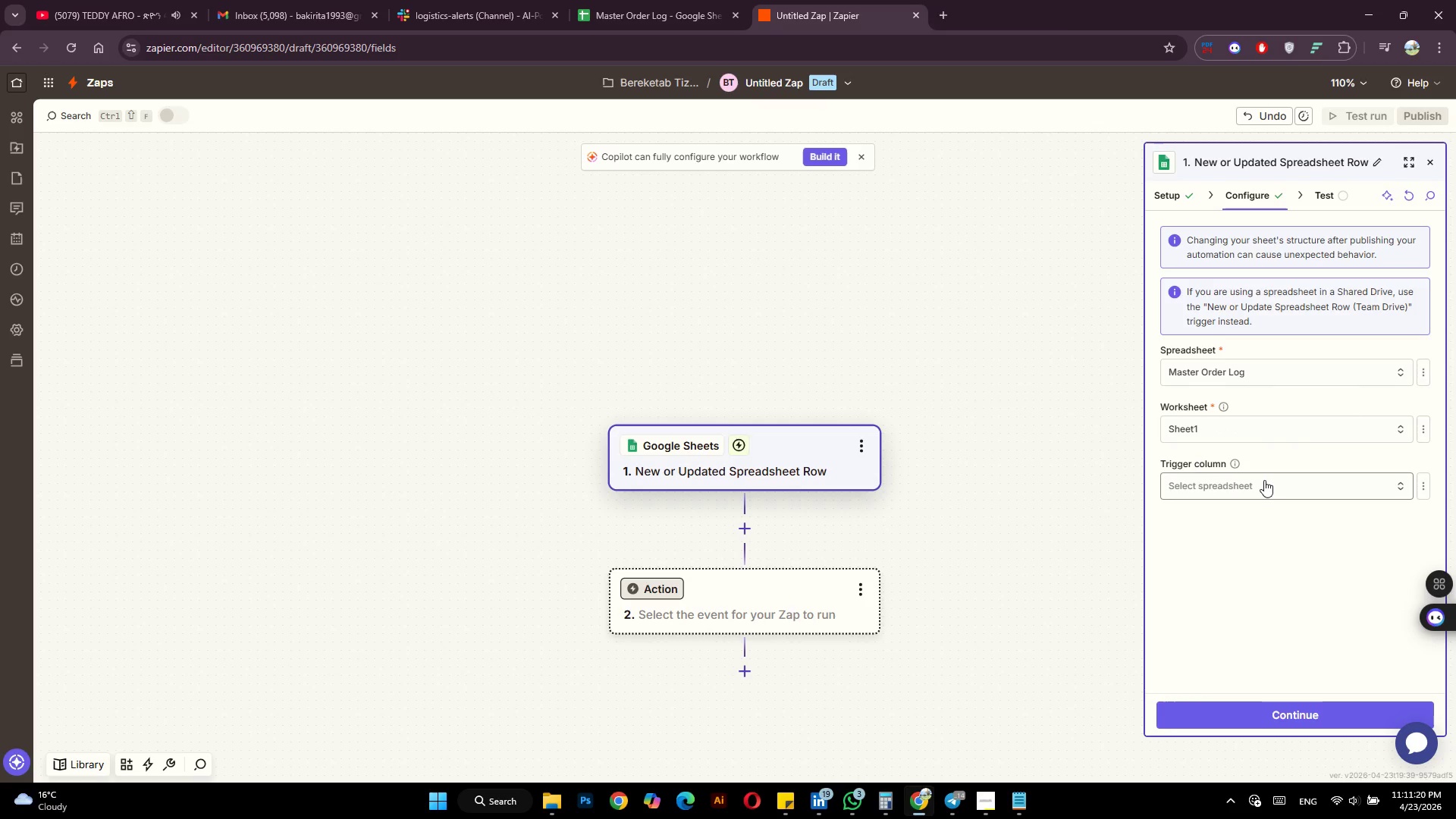 
left_click([1265, 479])
 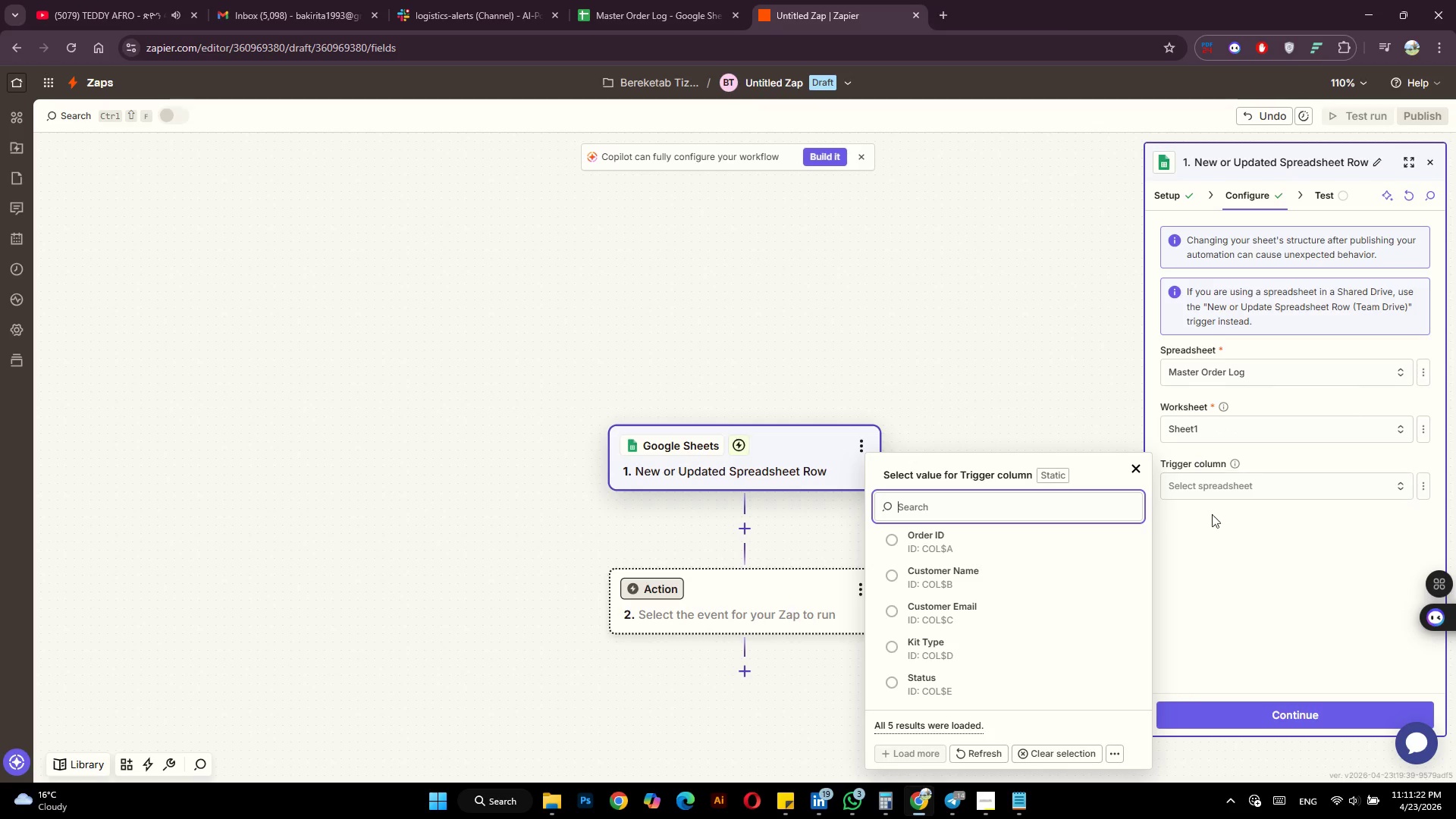 
scroll: coordinate [1034, 596], scroll_direction: down, amount: 2.0
 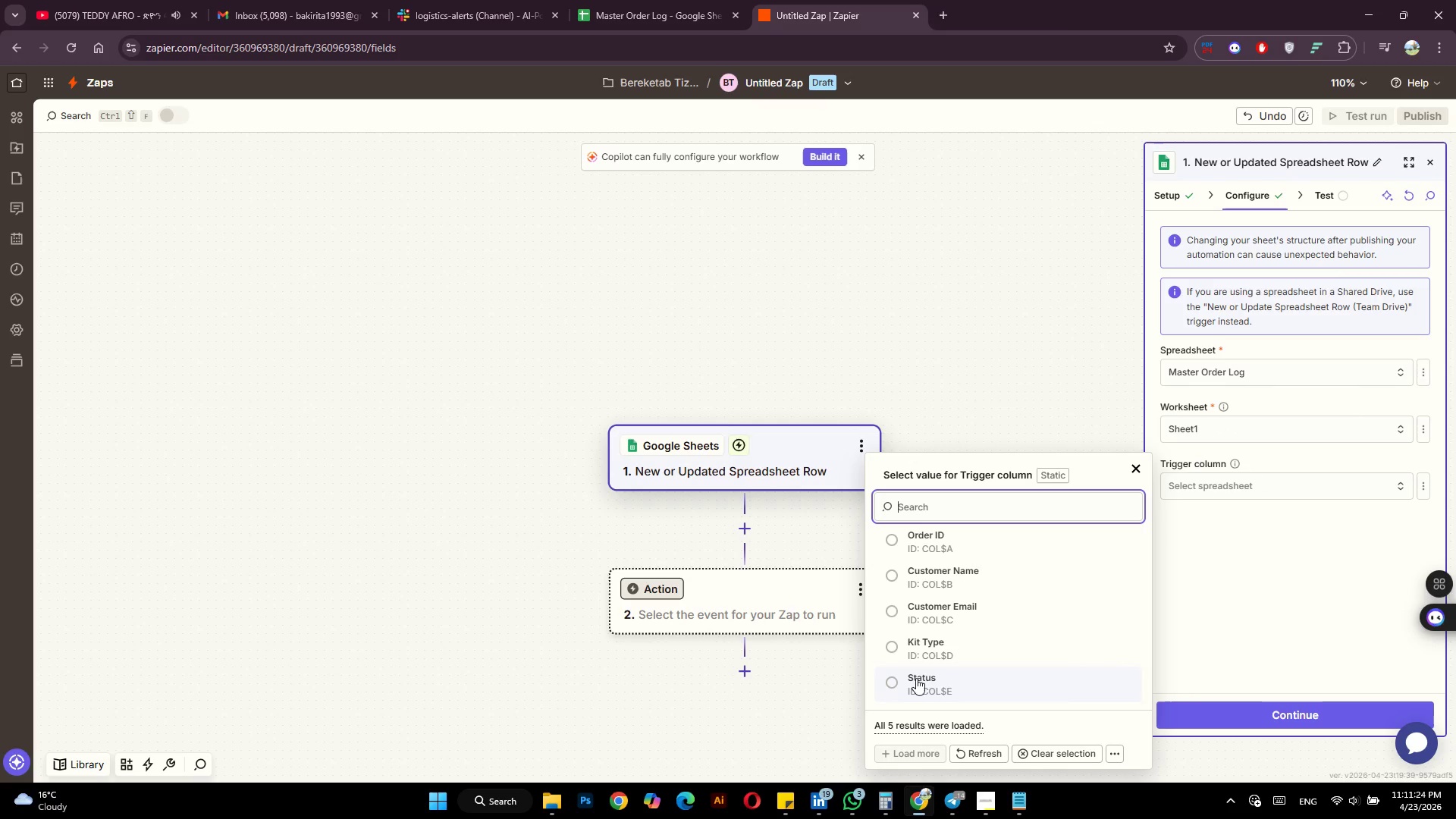 
left_click([916, 678])
 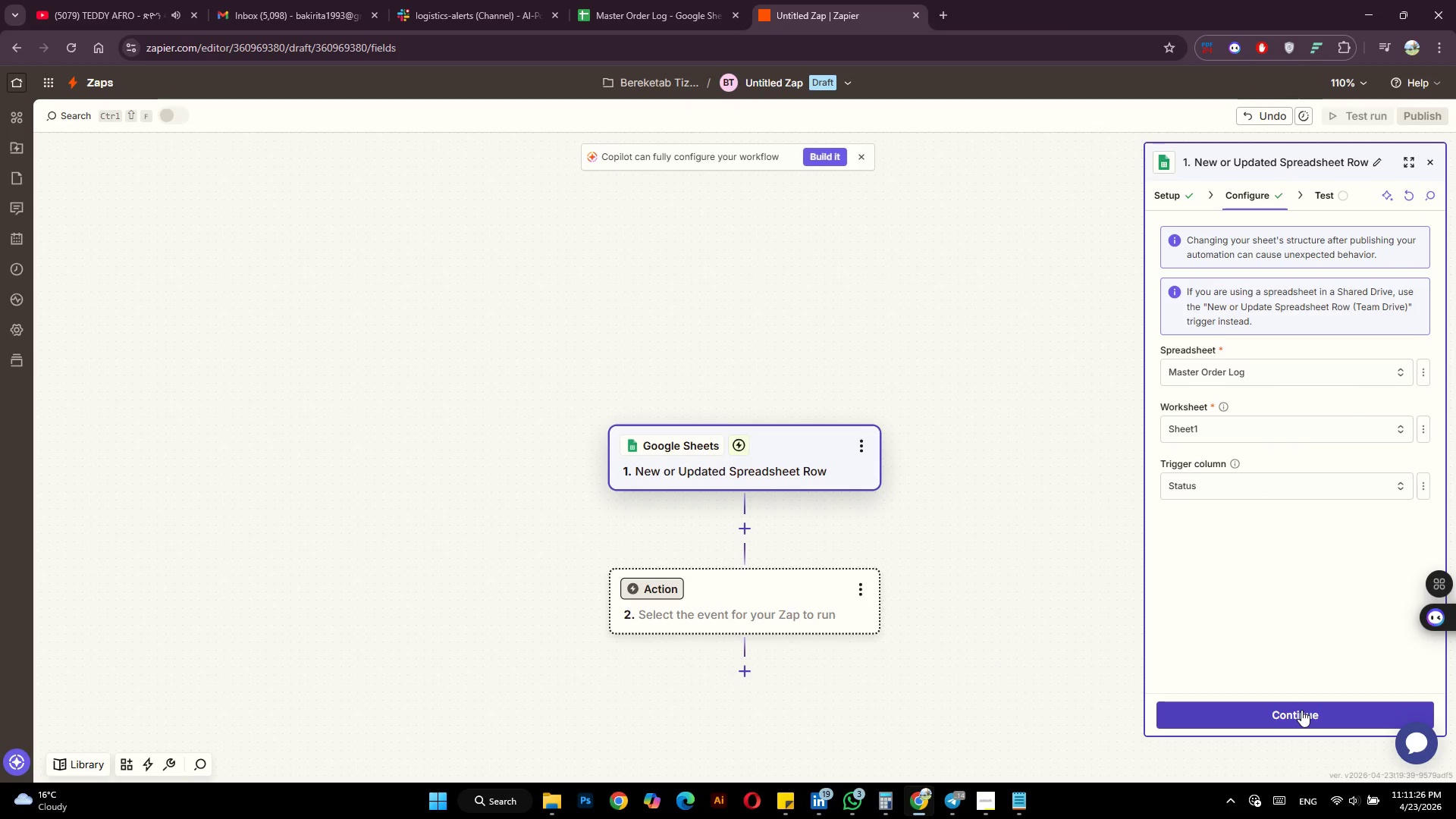 
left_click([1301, 710])
 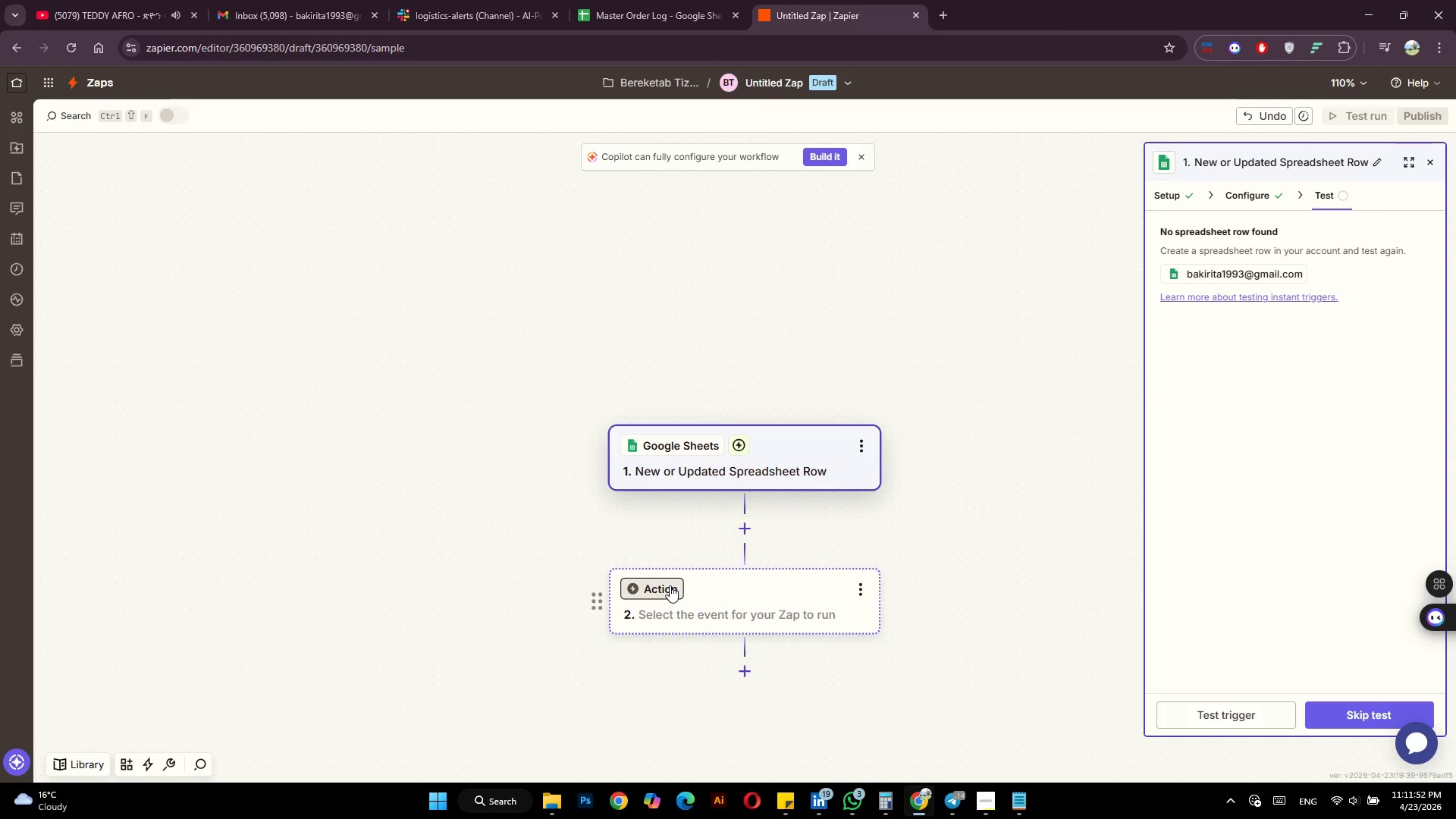 
wait(29.47)
 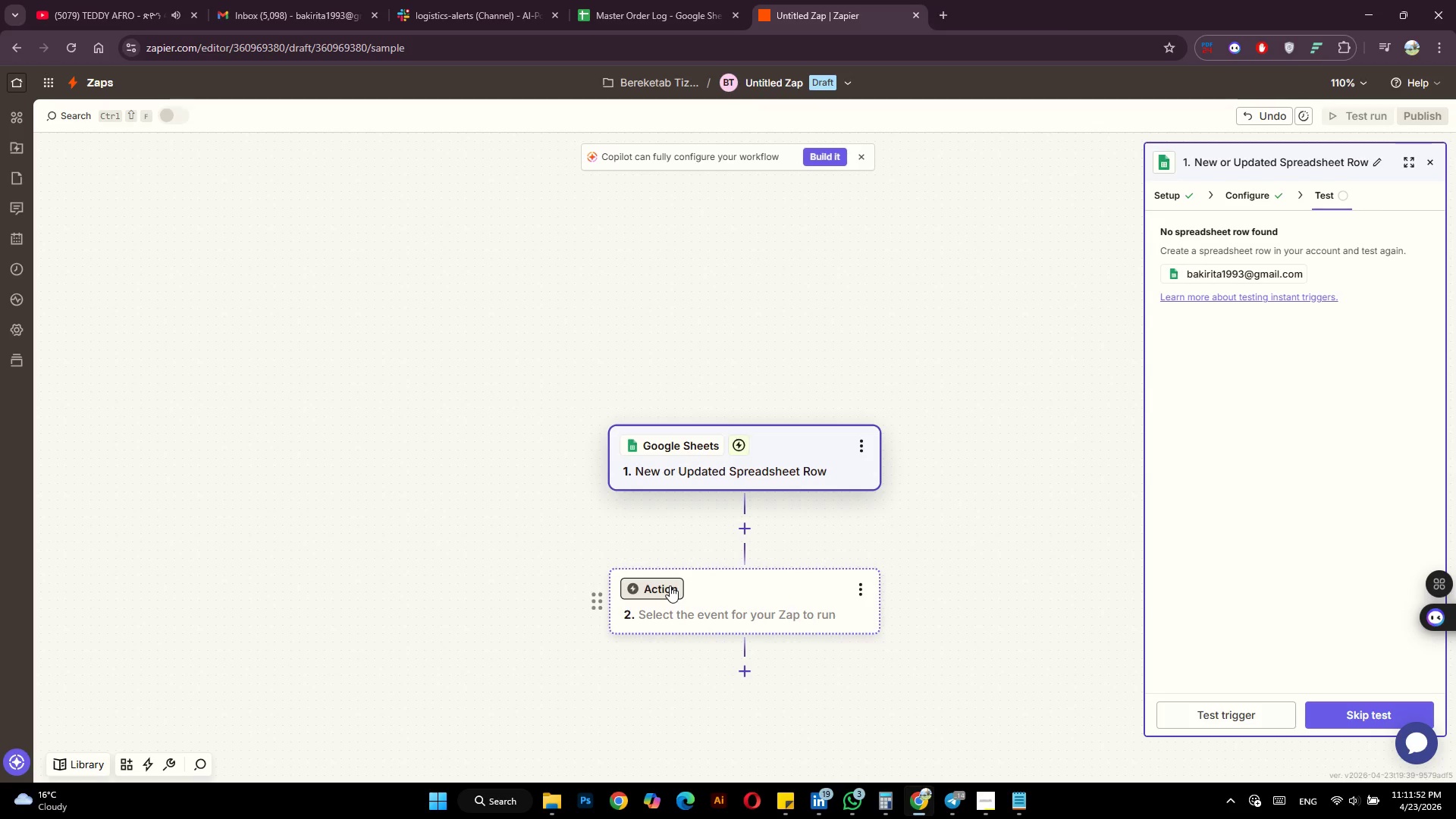 
left_click([654, 0])
 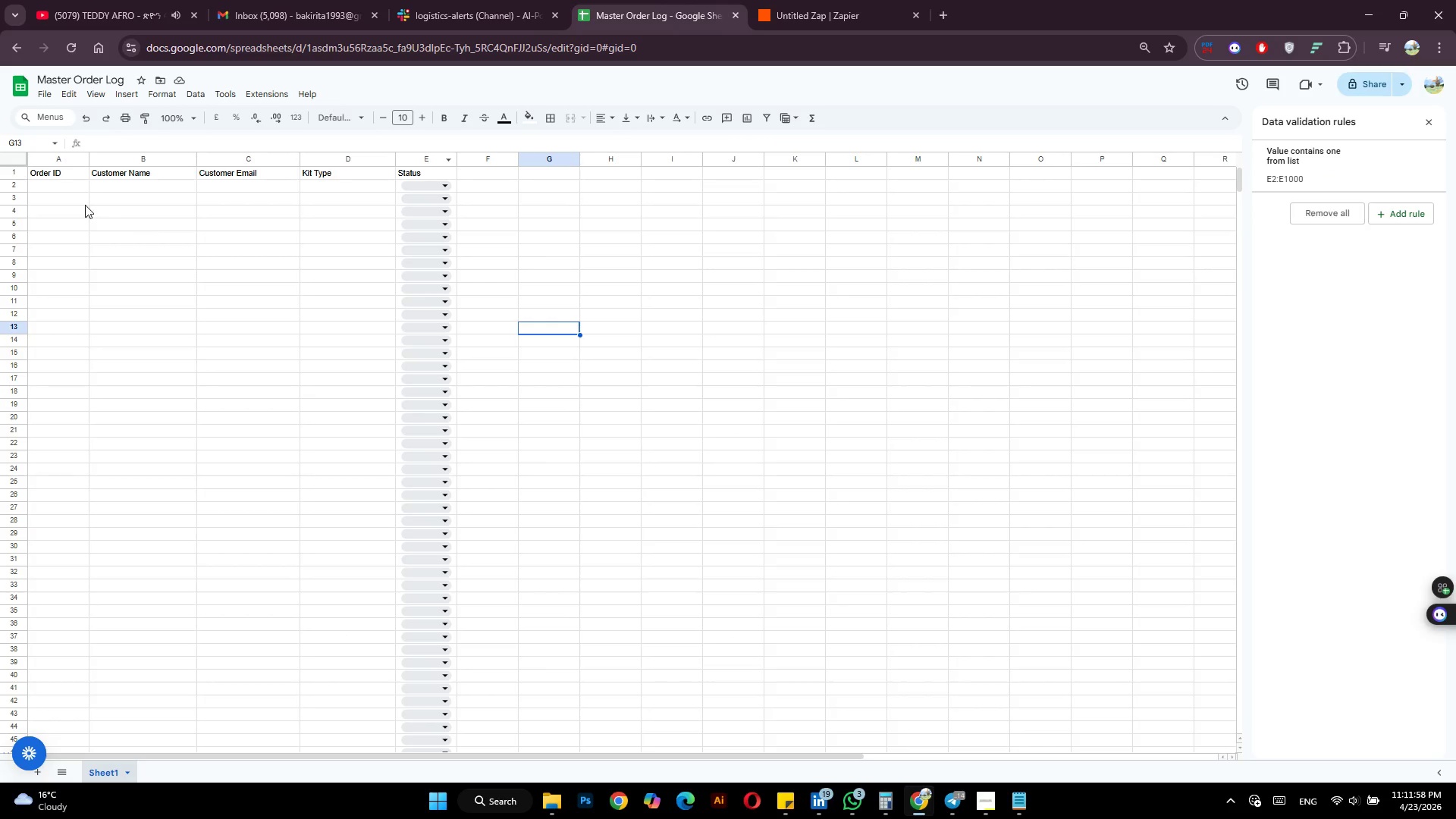 
left_click([64, 184])
 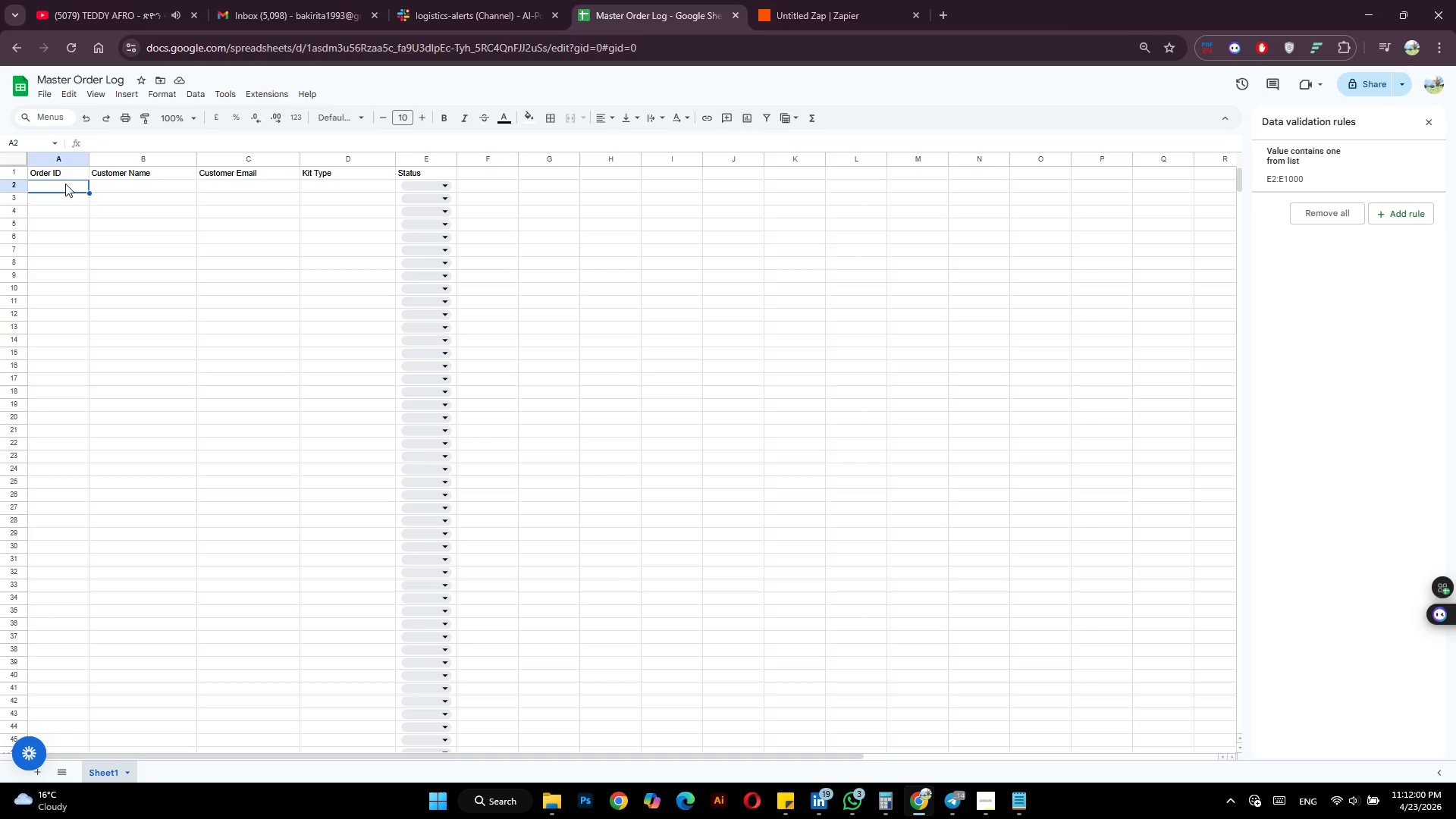 
type(101)
key(Tab)
 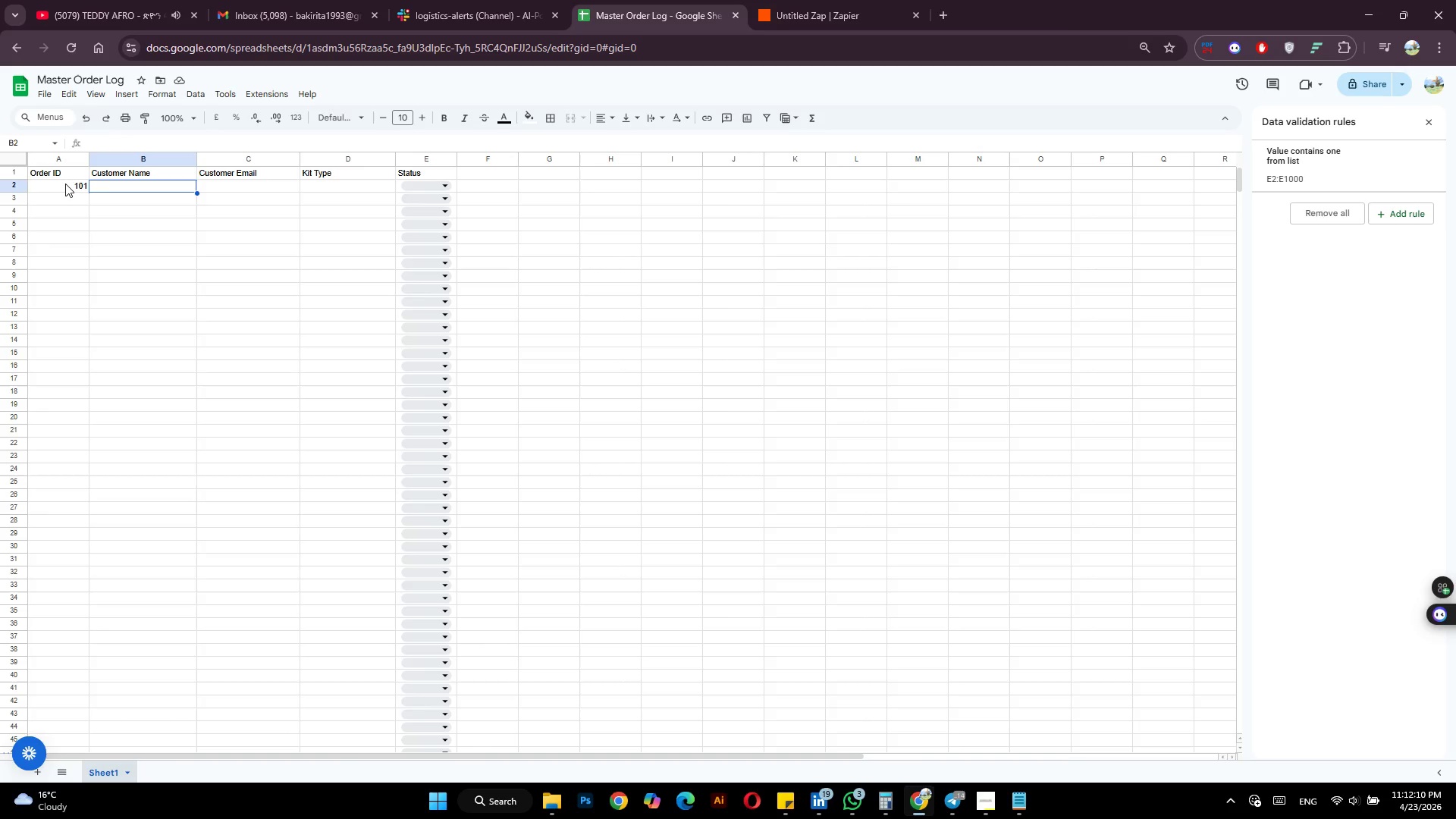 
wait(12.3)
 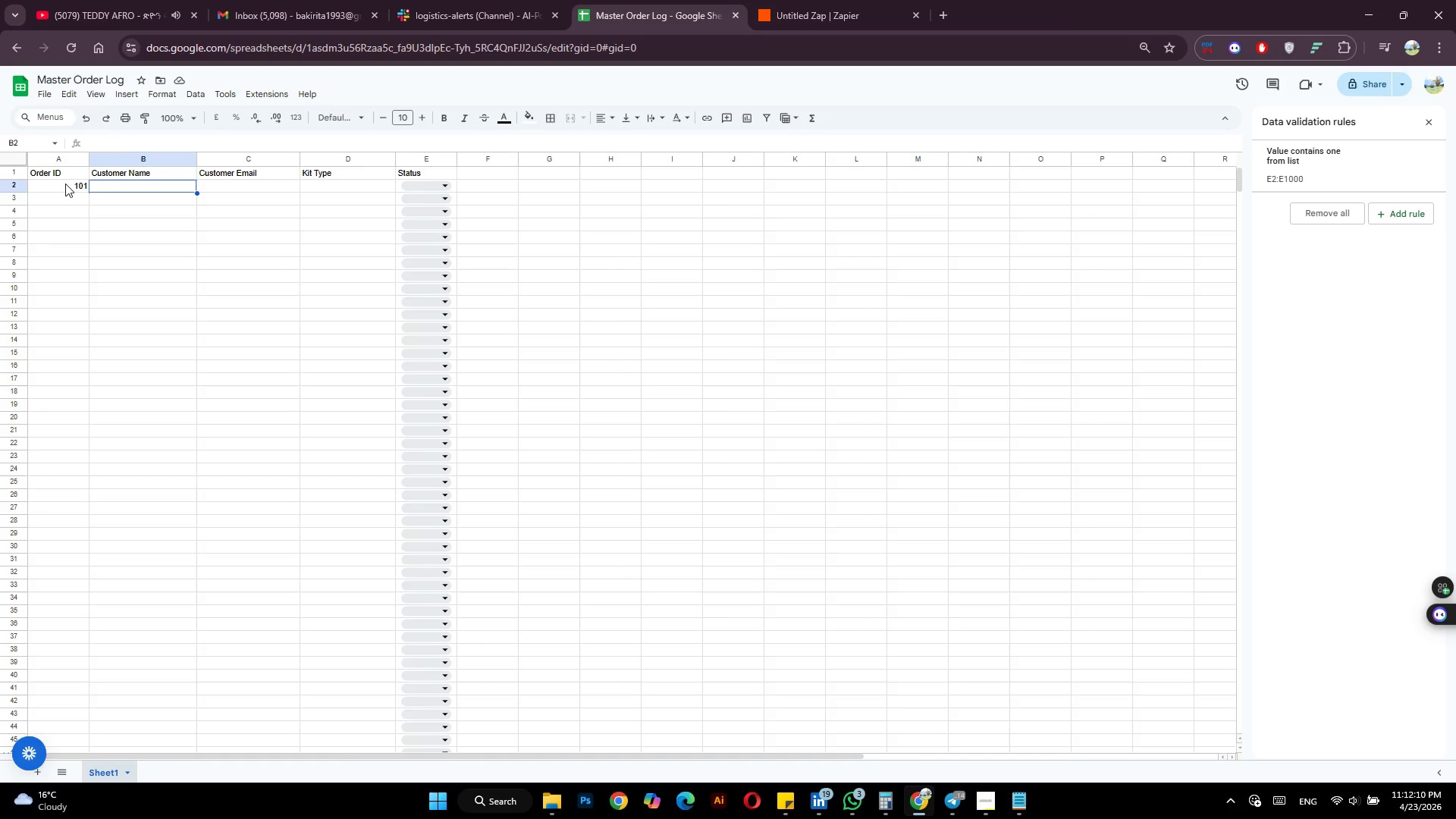 
type(Jason Statham)
key(Tab)
 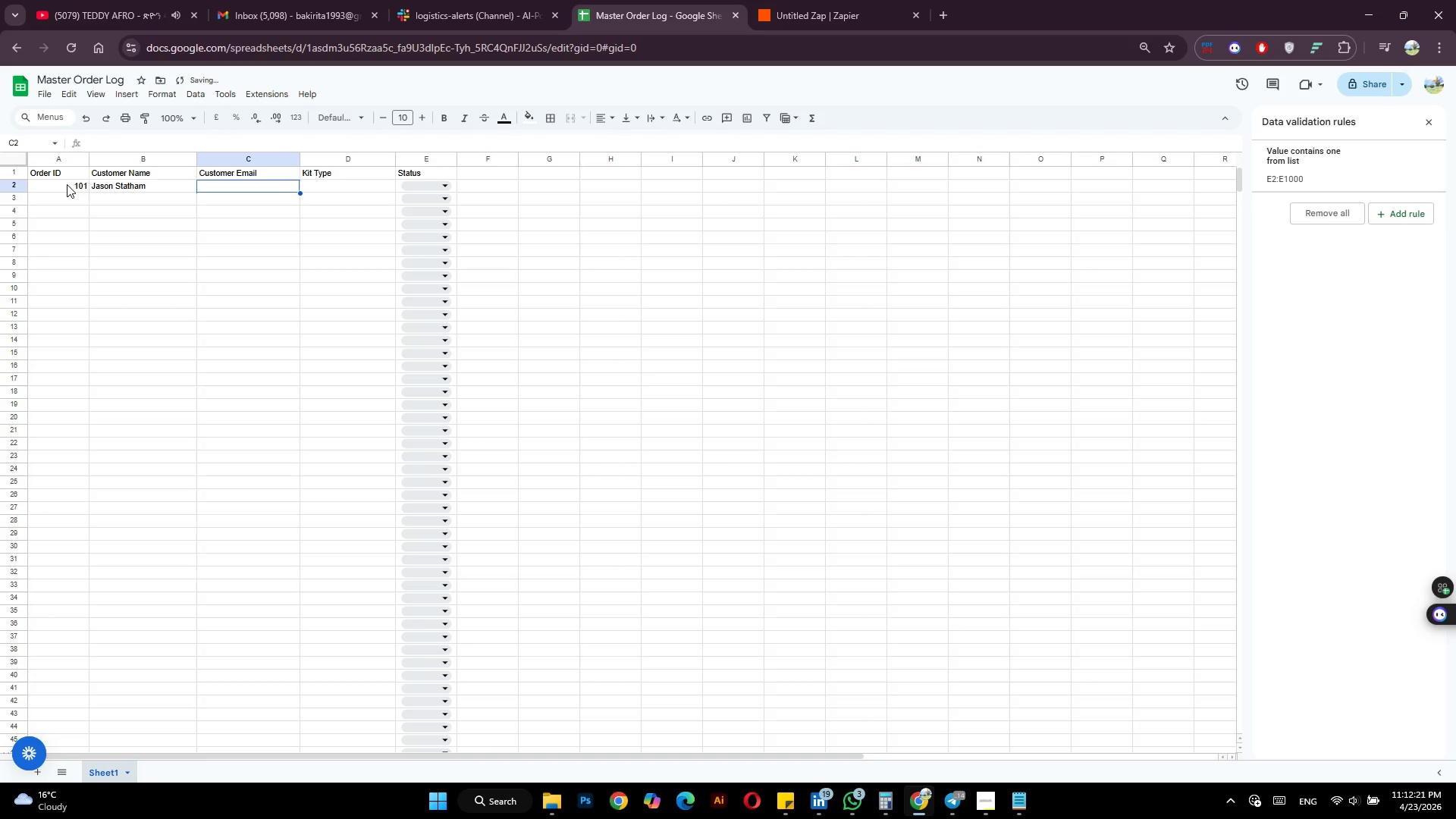 
left_click([70, 184])
 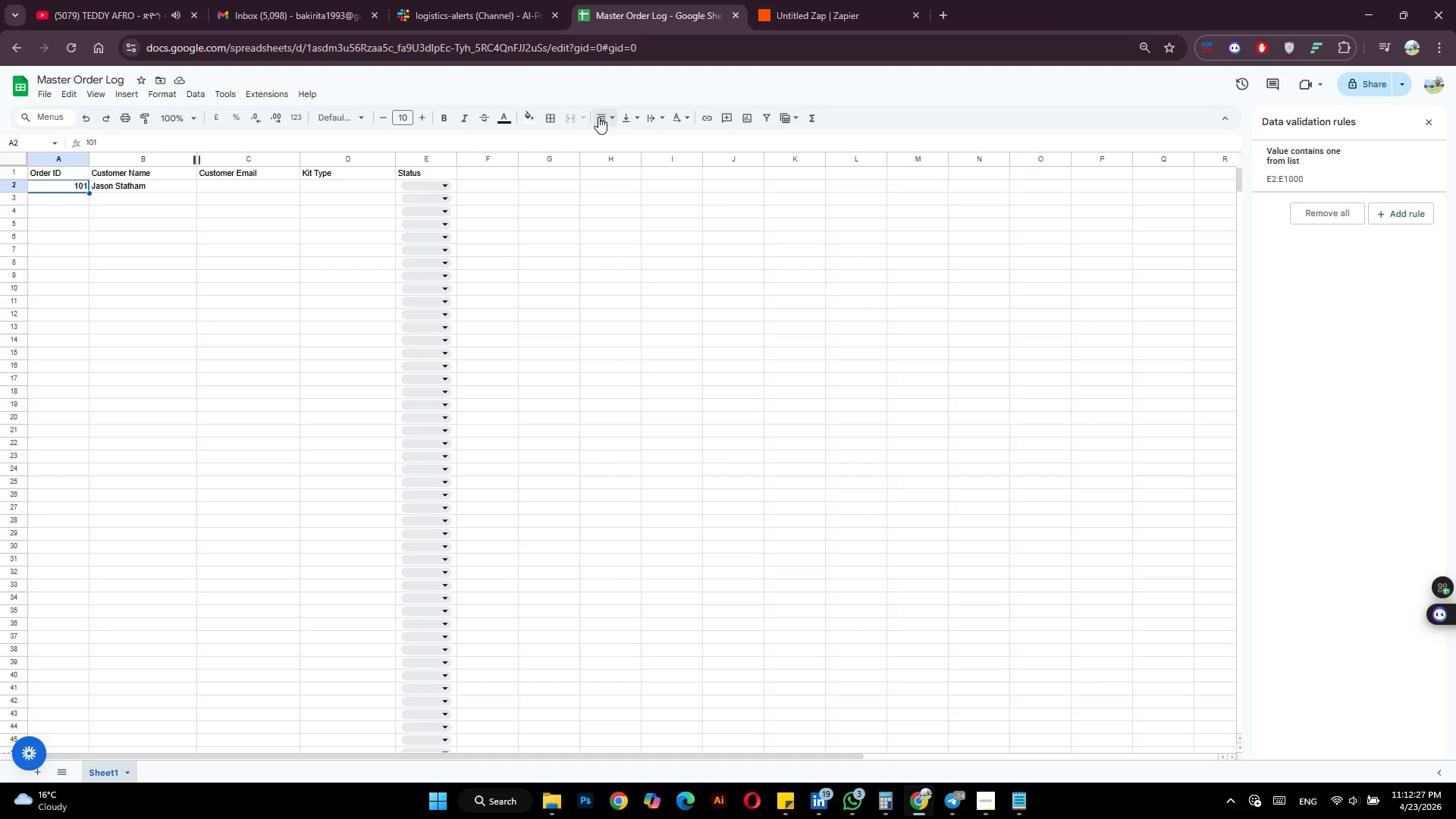 
left_click([601, 116])
 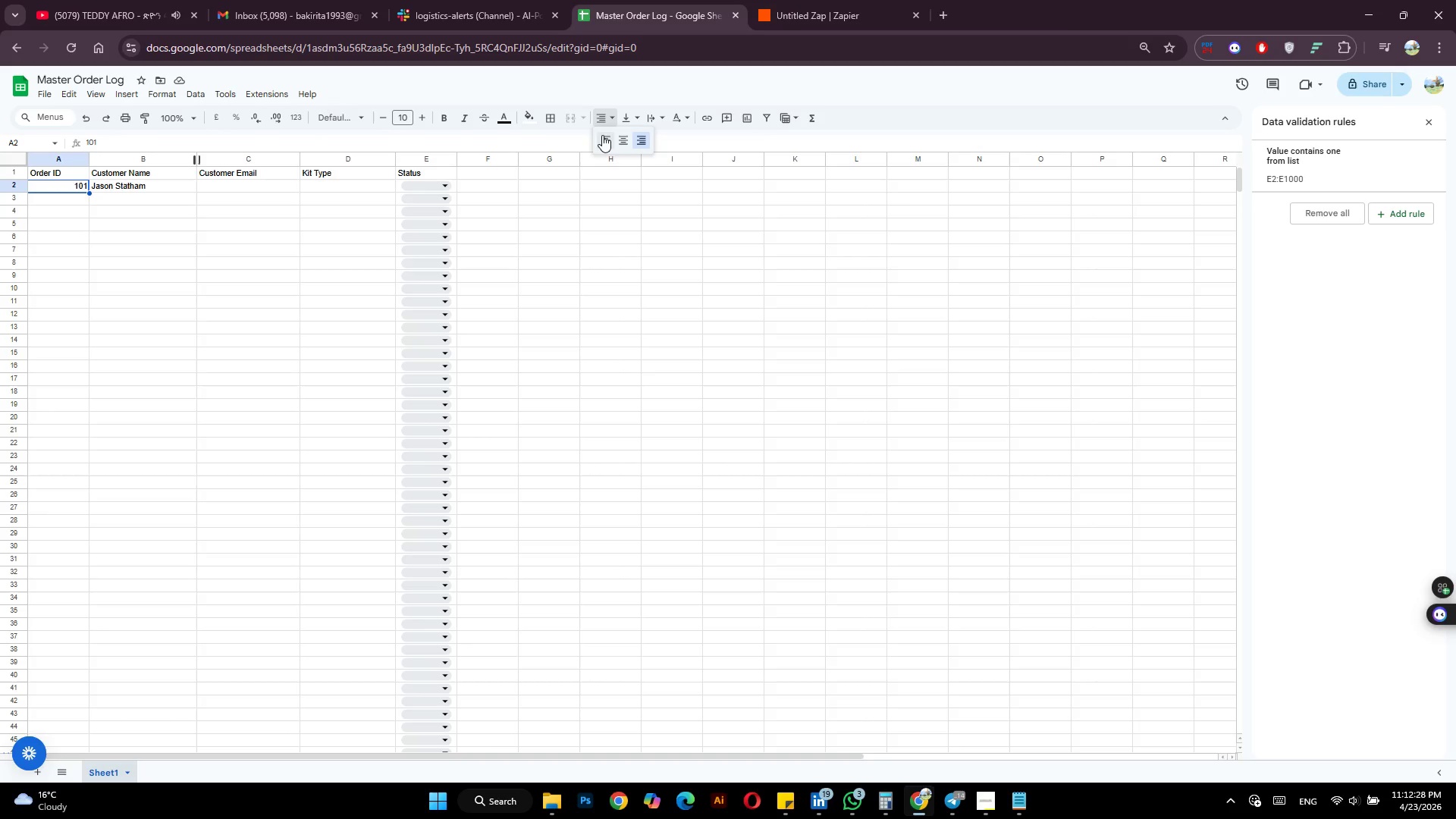 
left_click([603, 136])
 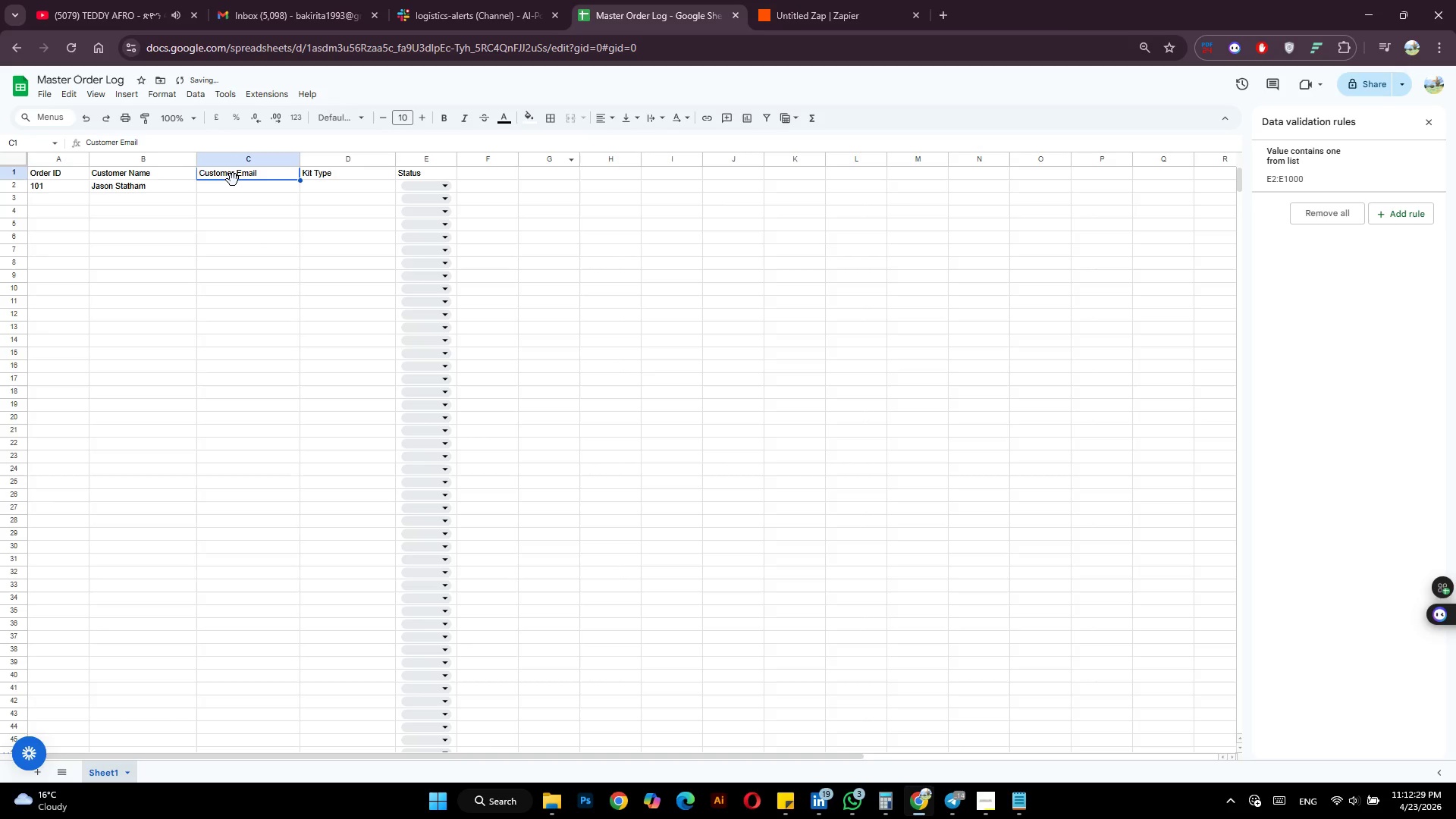 
left_click([233, 190])
 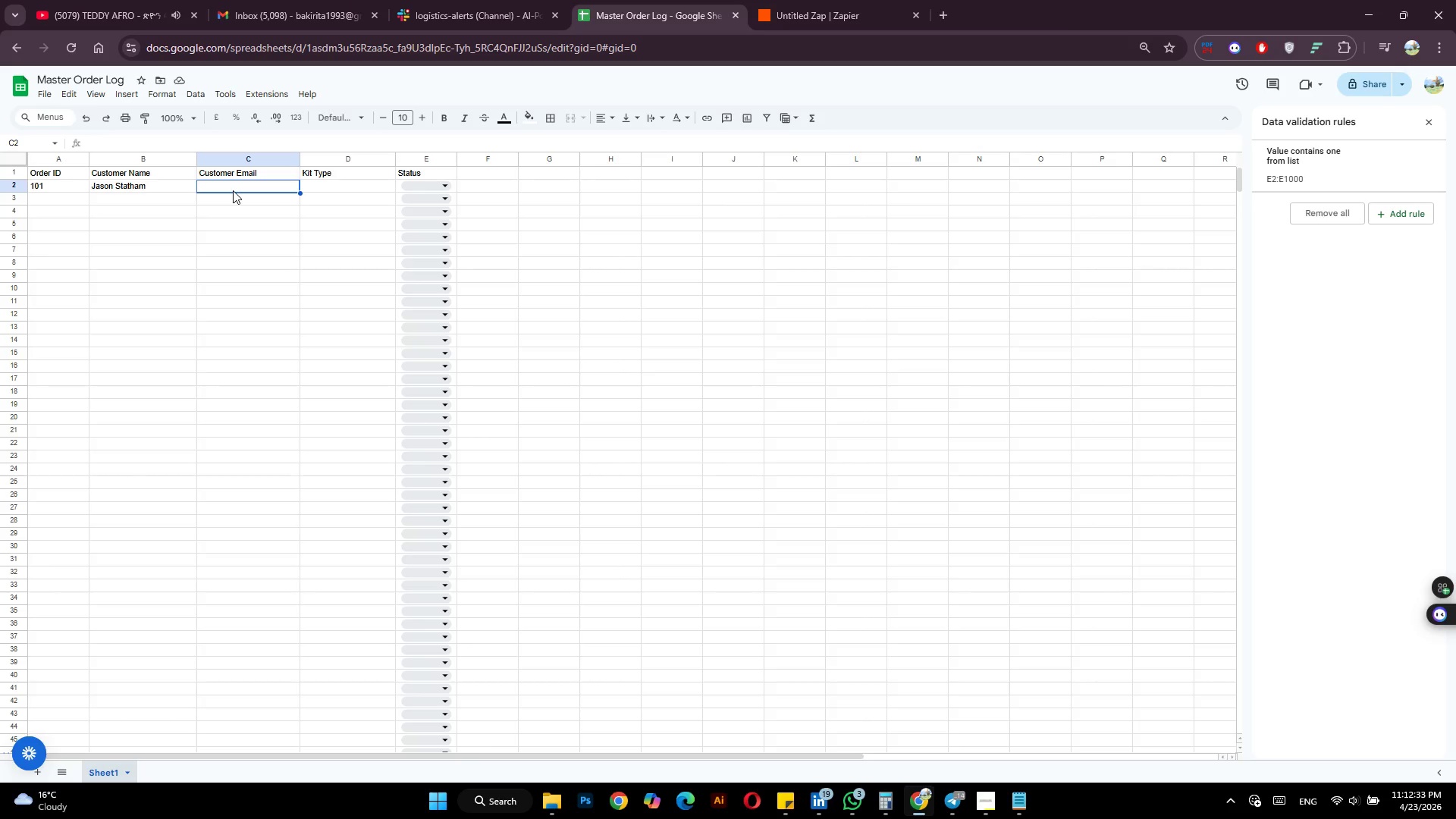 
wait(8.5)
 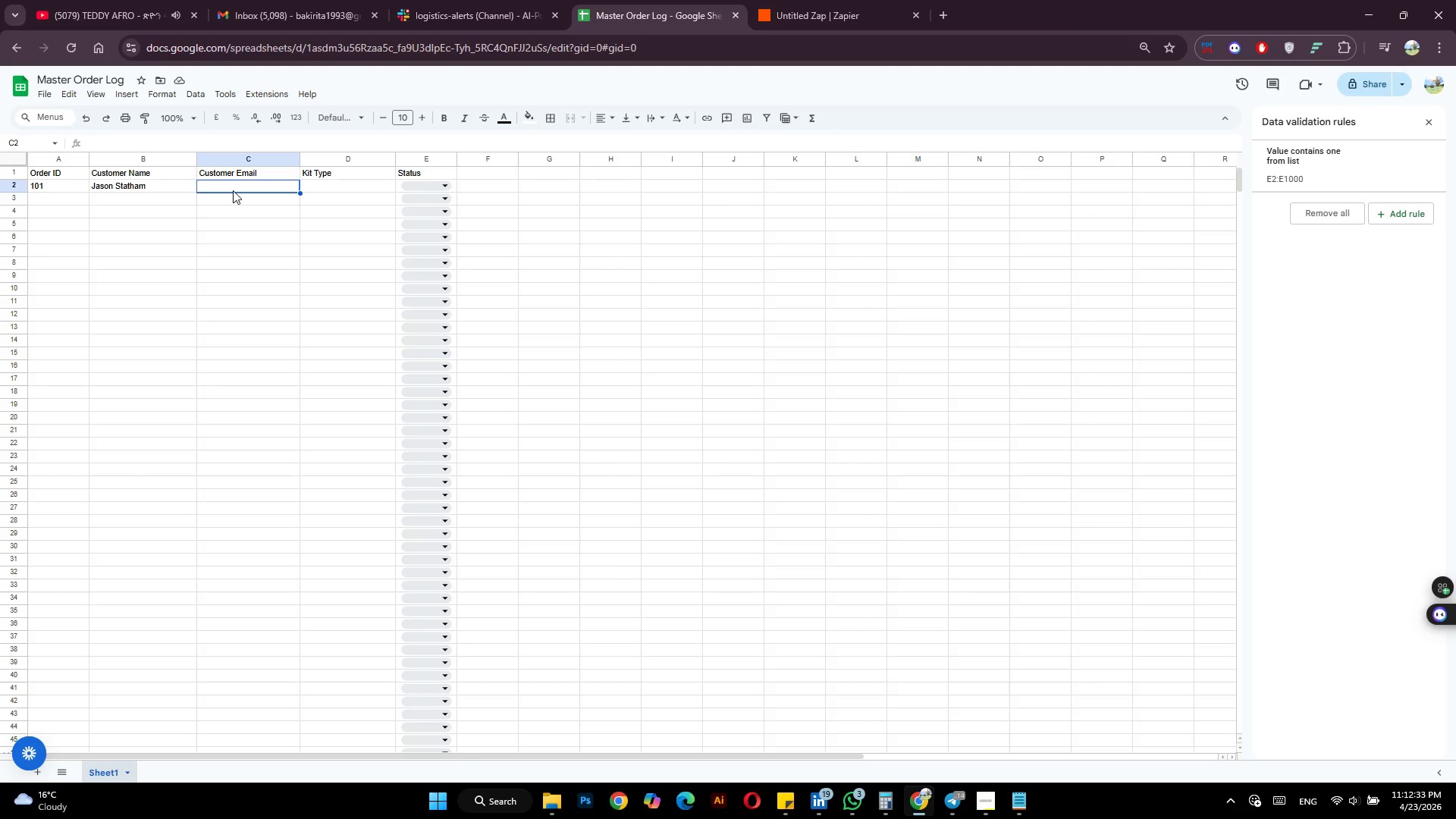 
type(bakirita199@)
key(Backspace)
type(3@gmail.com)
 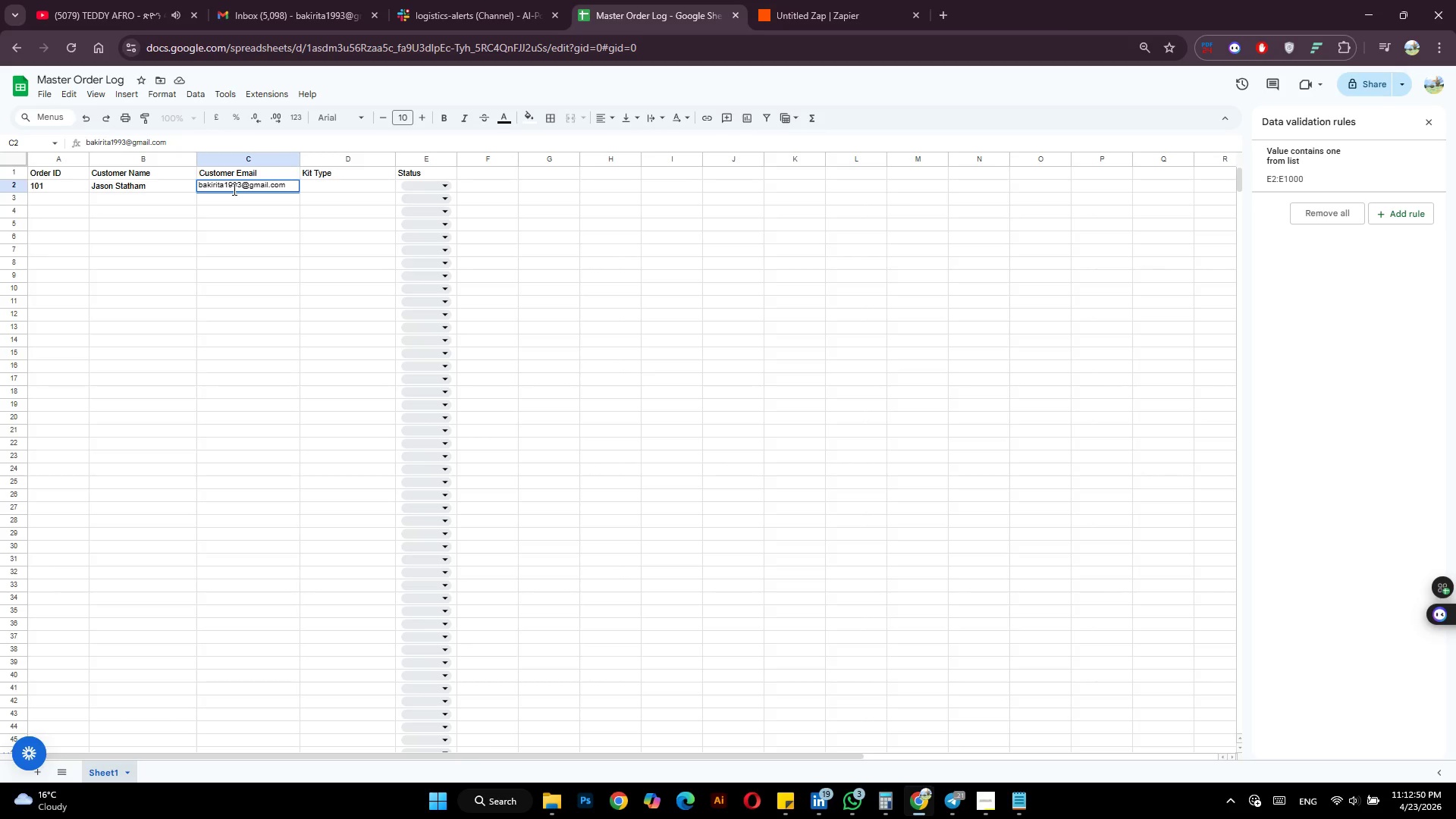 
wait(11.99)
 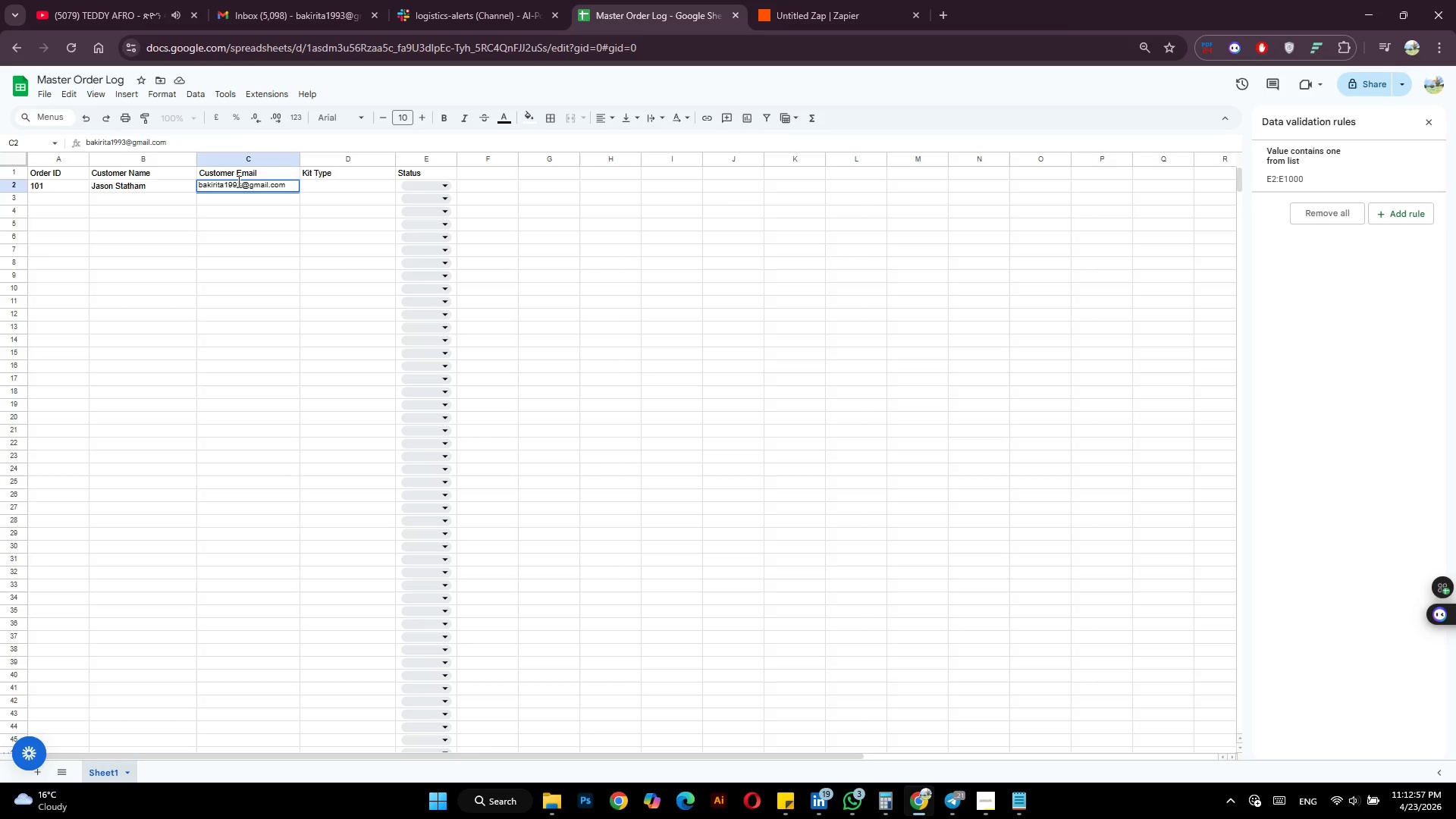 
left_click([340, 187])
 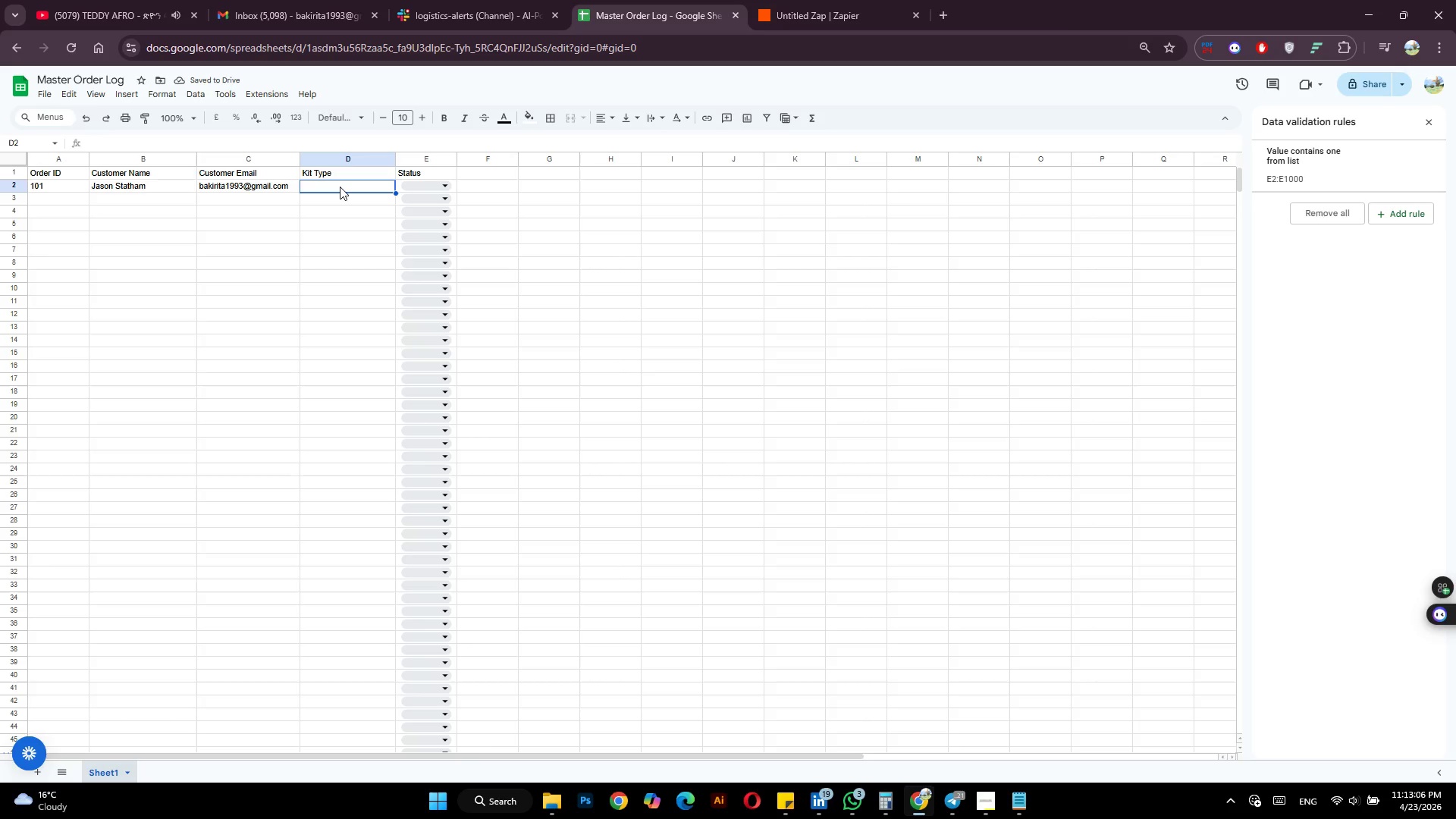 
wait(9.39)
 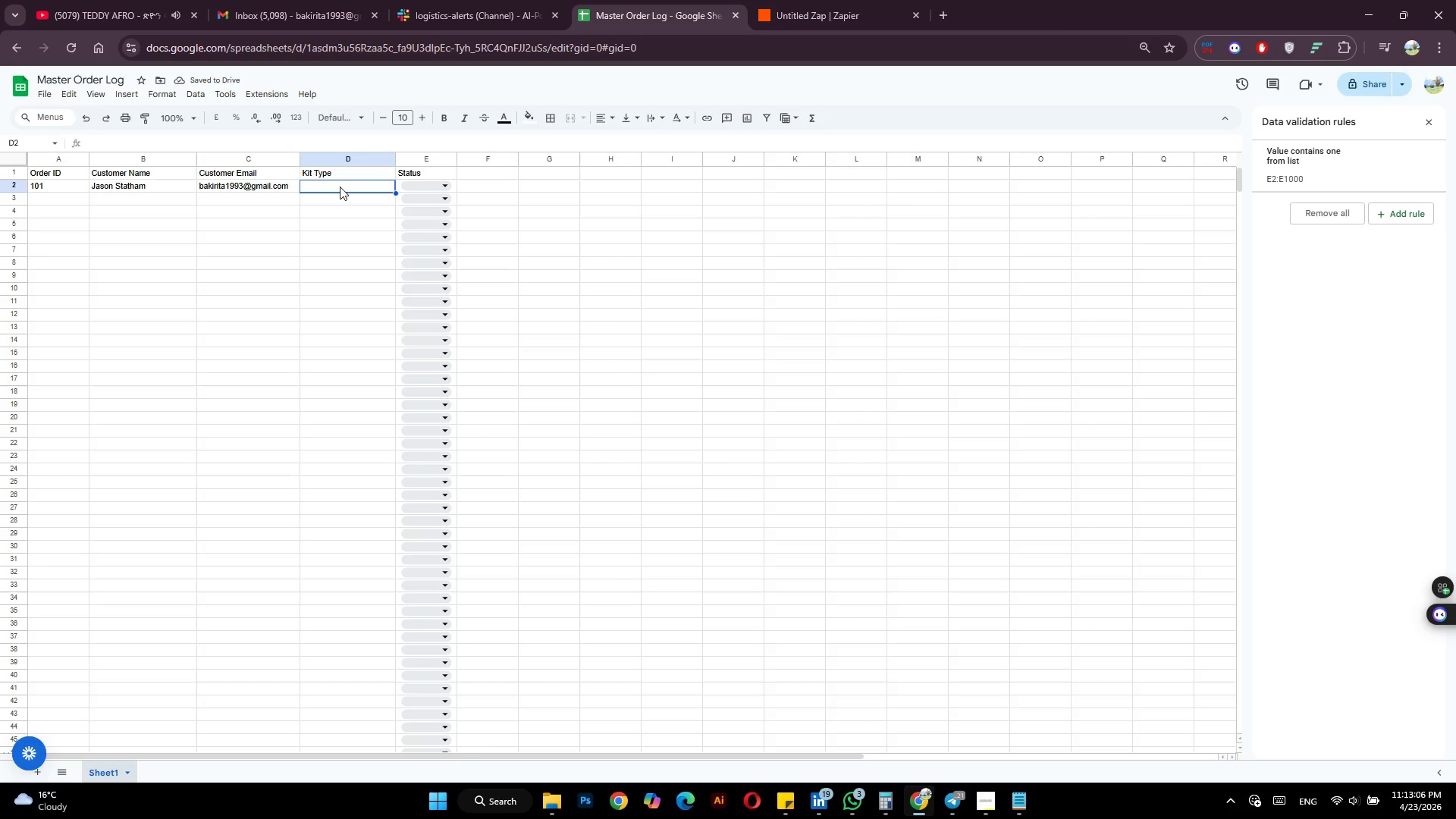 
left_click([989, 797])